 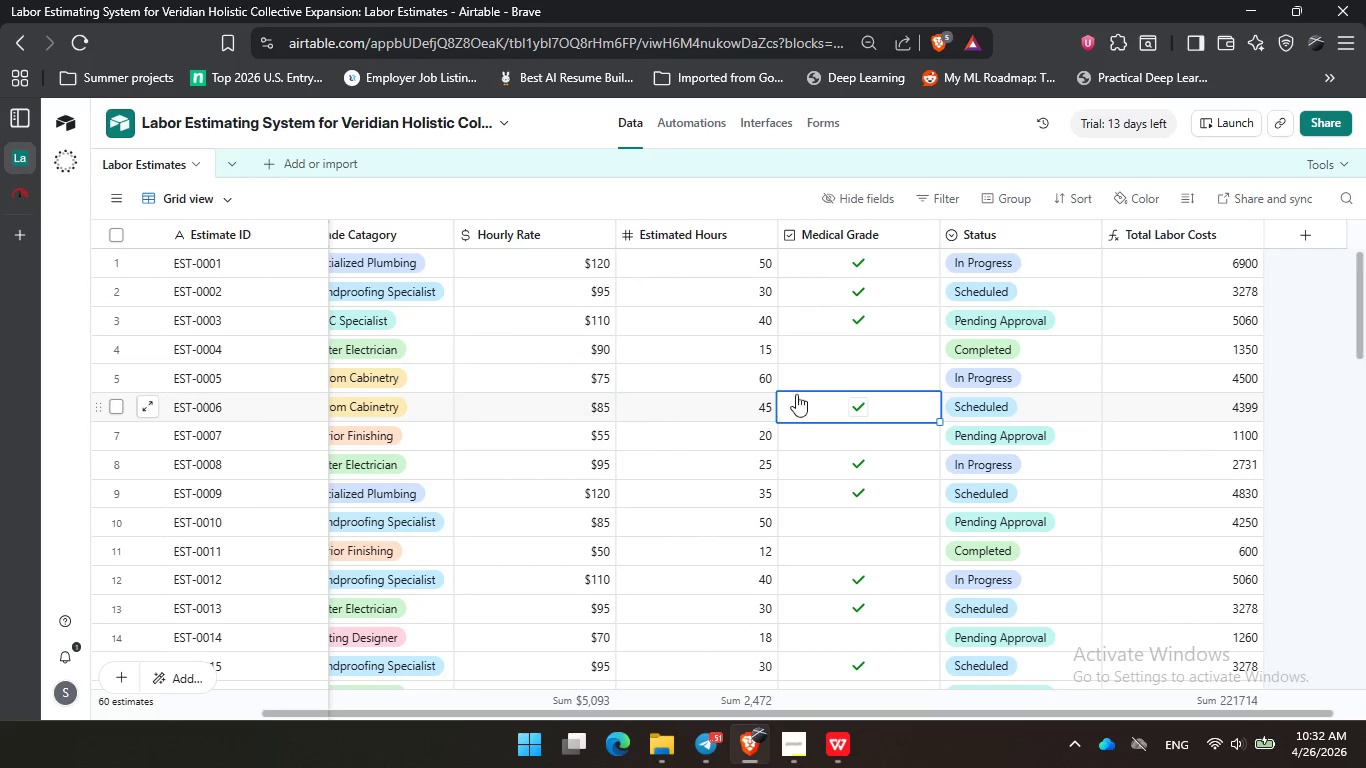 
left_click([1323, 372])
 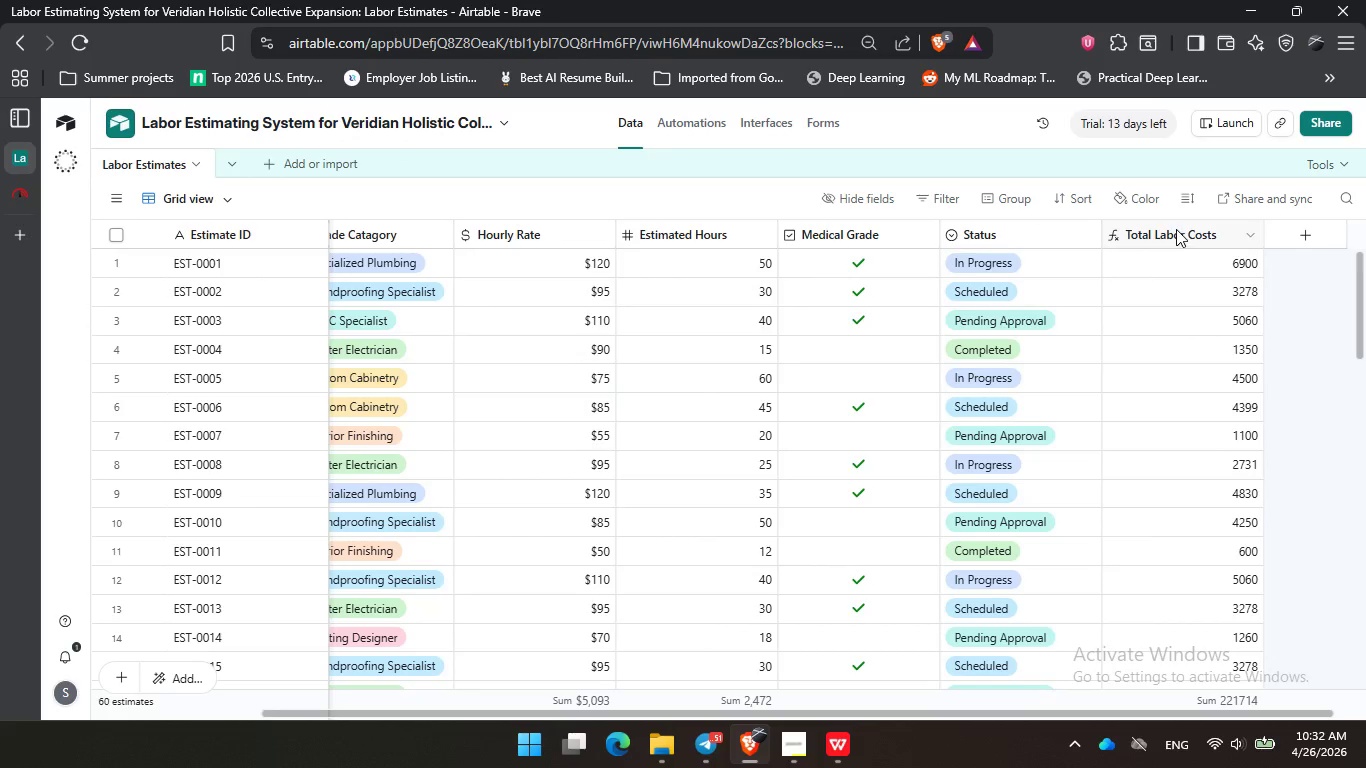 
double_click([1175, 228])
 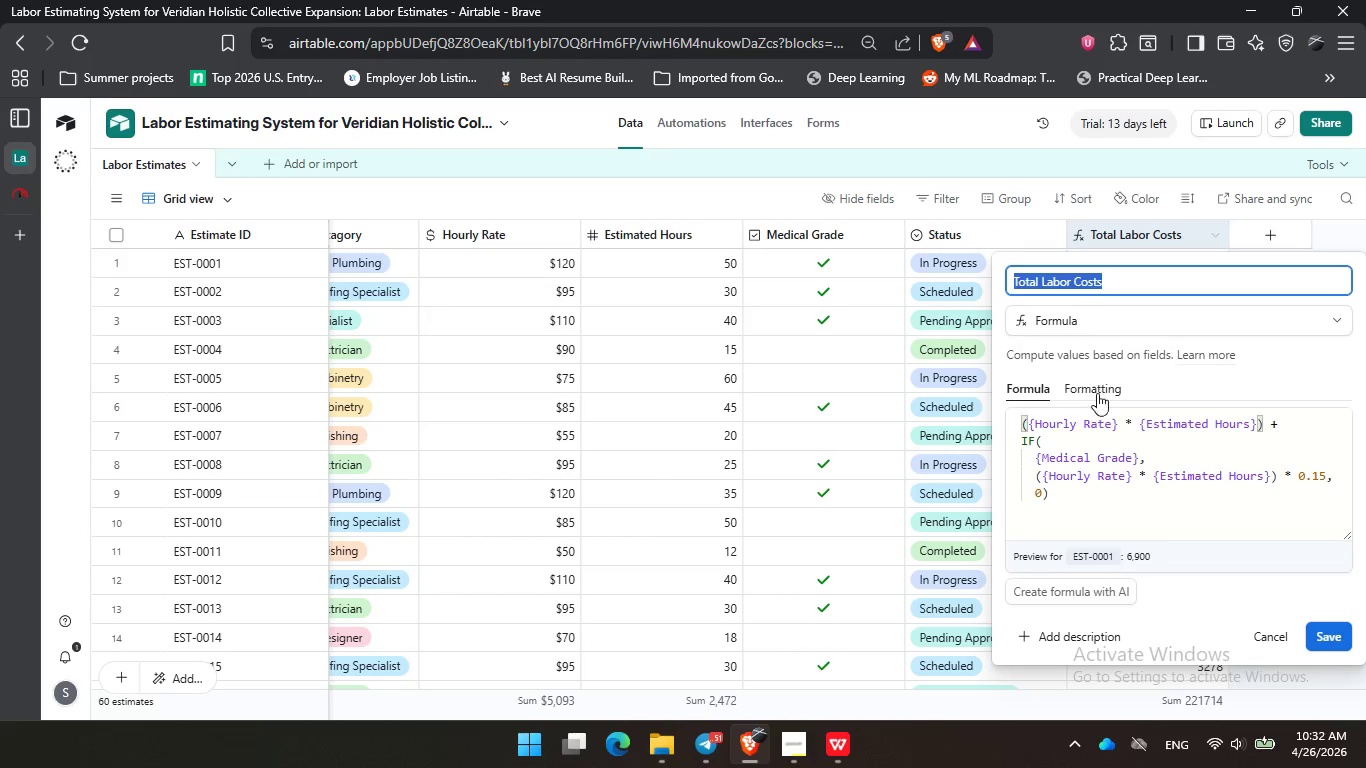 
left_click([1100, 398])
 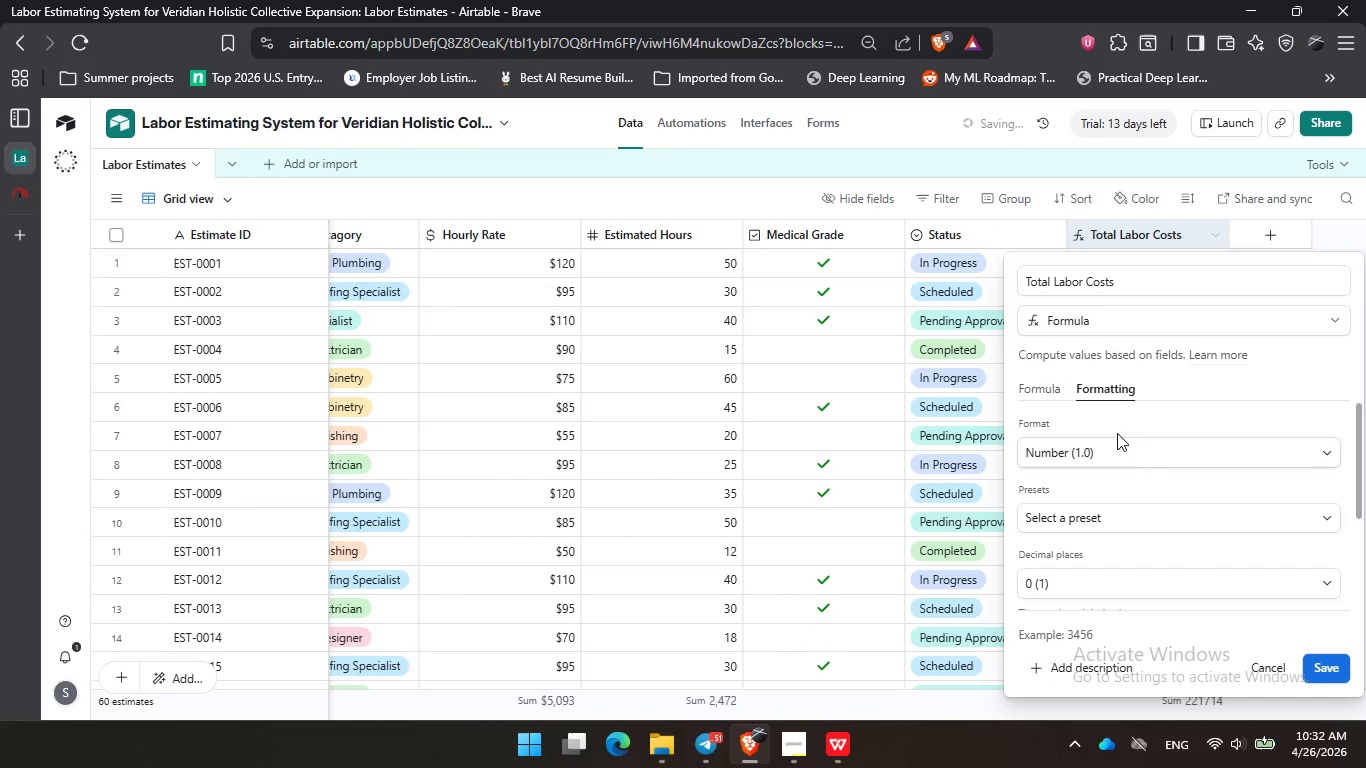 
left_click([1113, 449])
 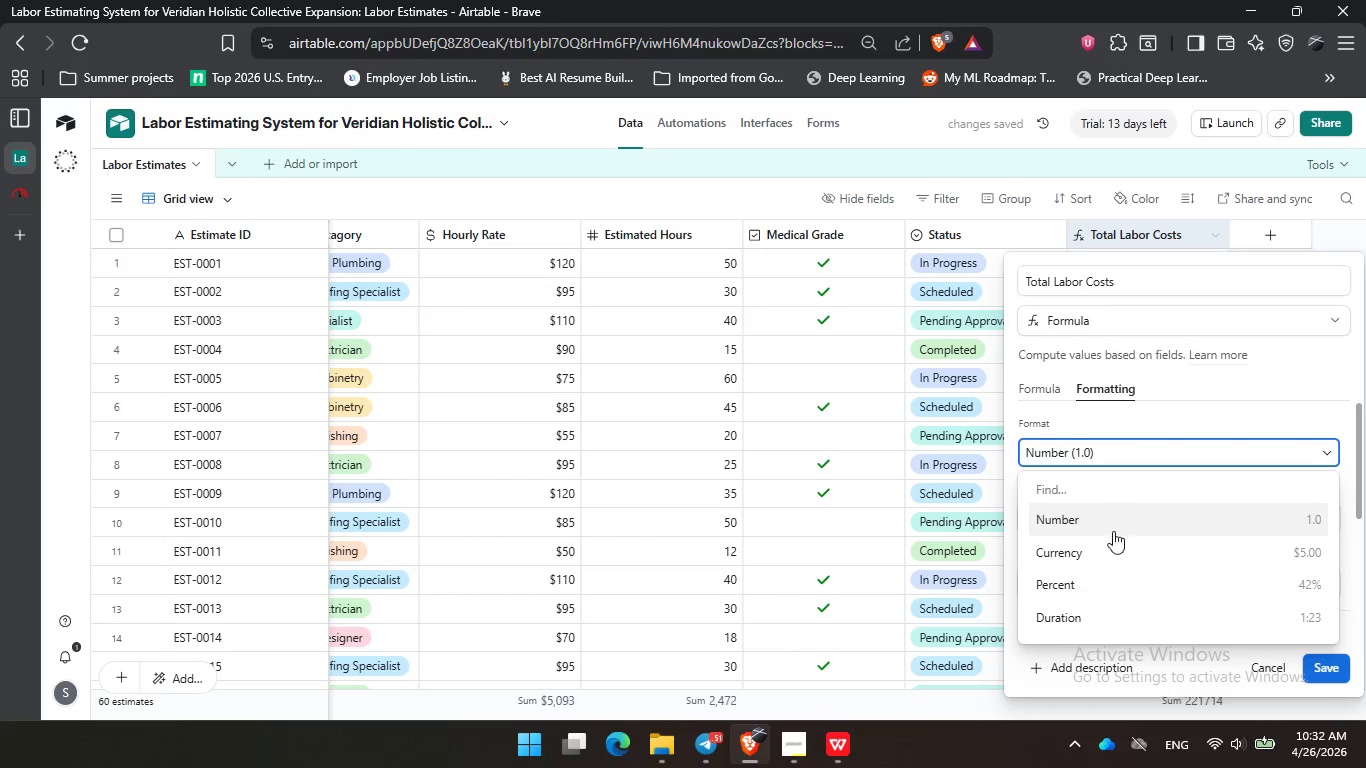 
left_click([1114, 543])
 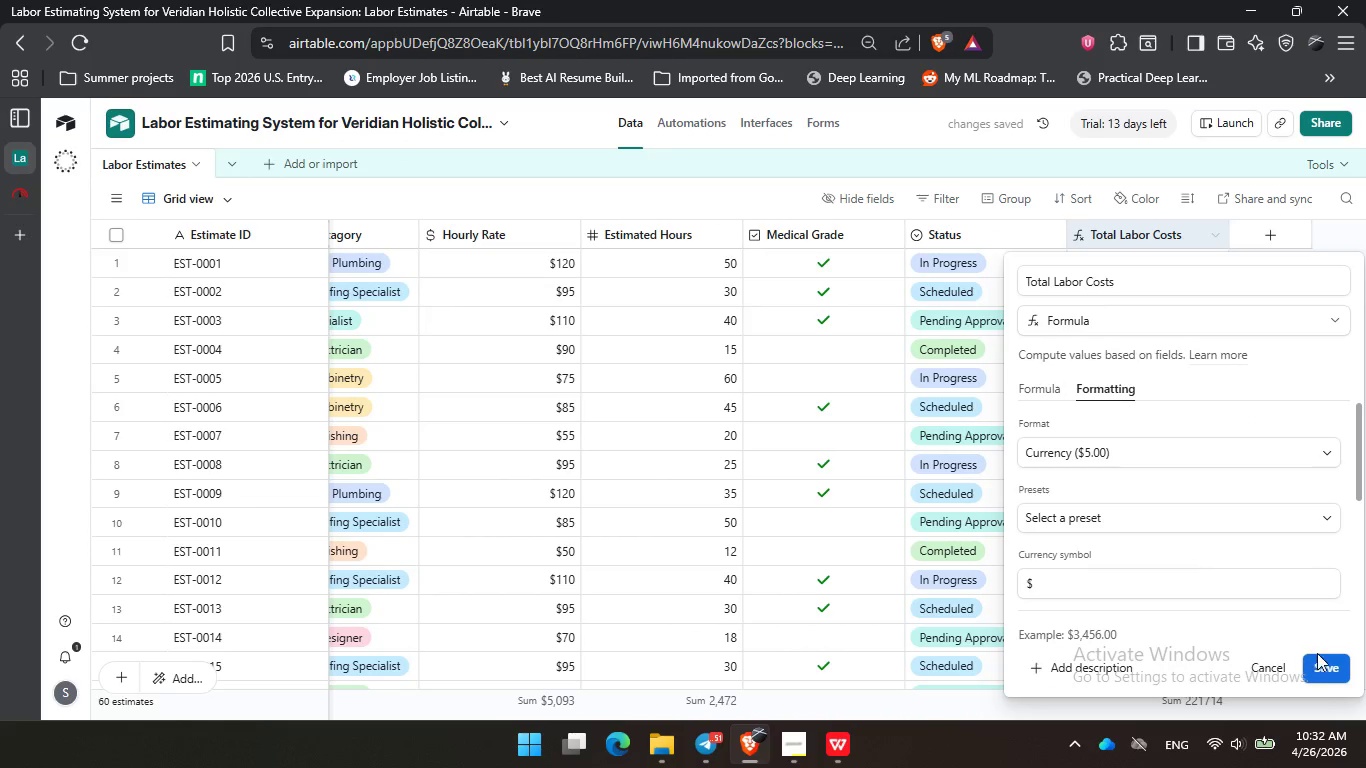 
left_click([1324, 657])
 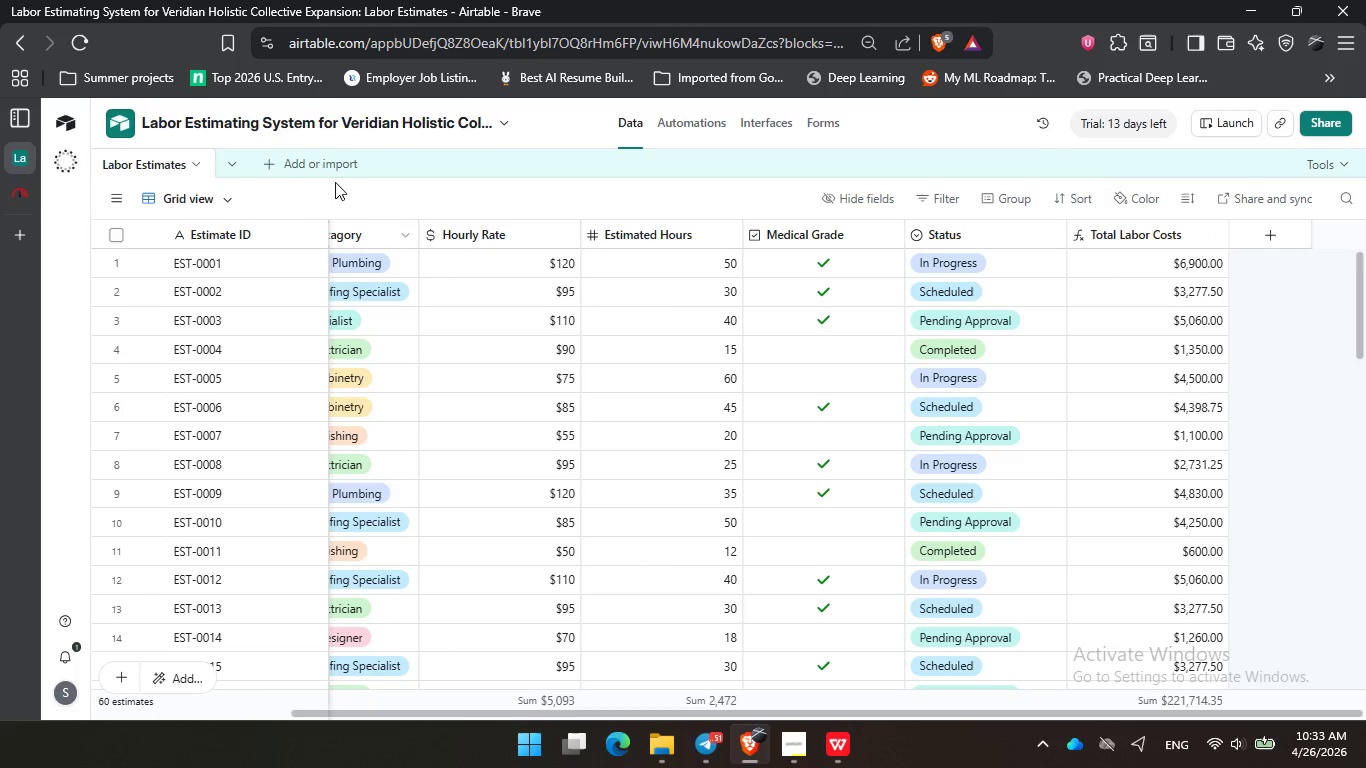 
wait(31.42)
 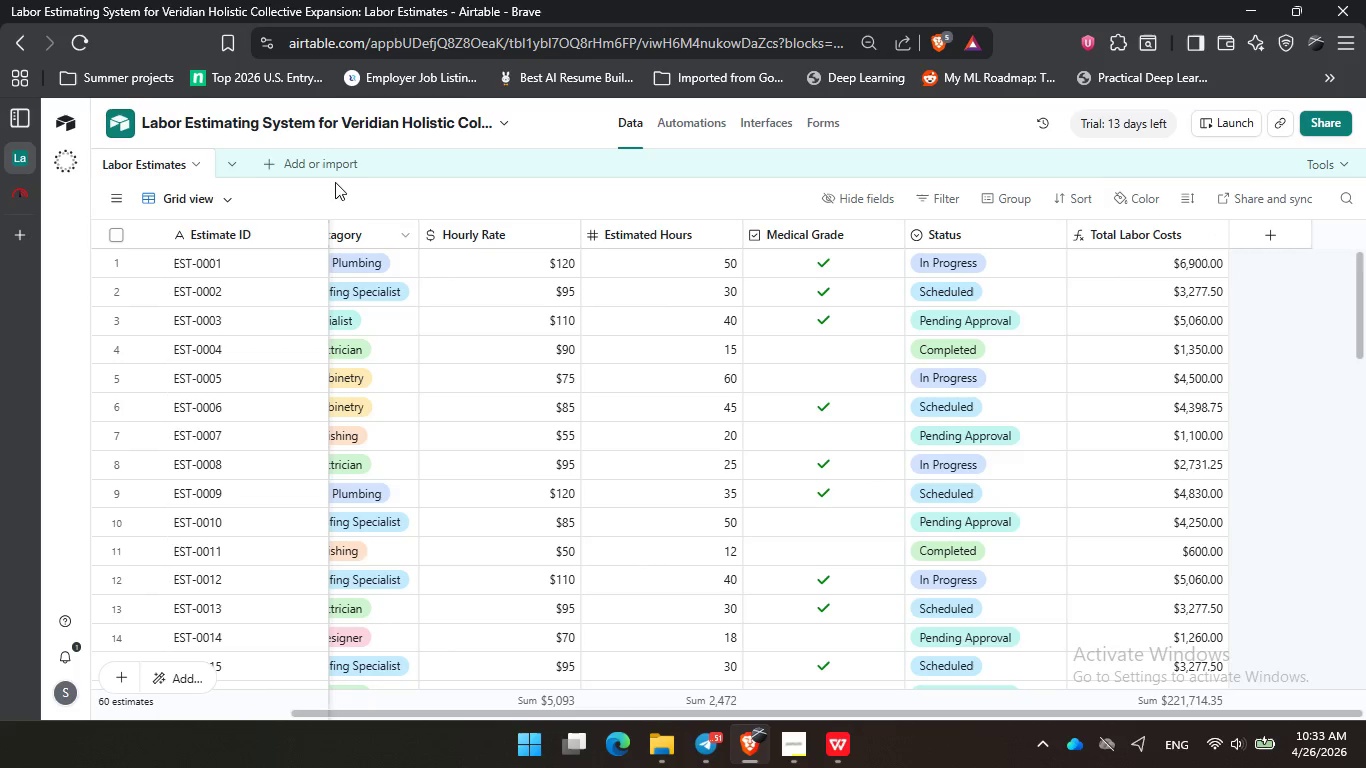 
left_click_drag(start_coordinate=[676, 710], to_coordinate=[522, 690])
 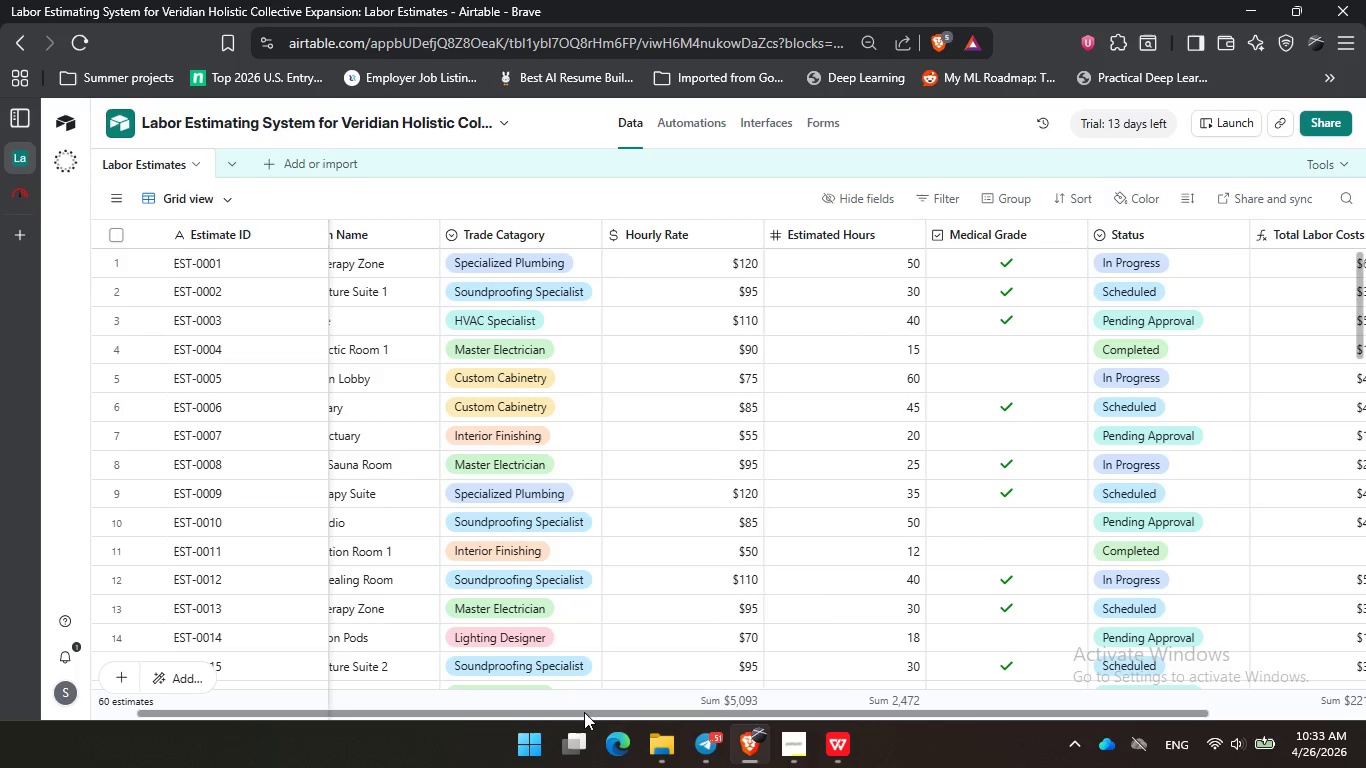 
left_click_drag(start_coordinate=[585, 713], to_coordinate=[476, 702])
 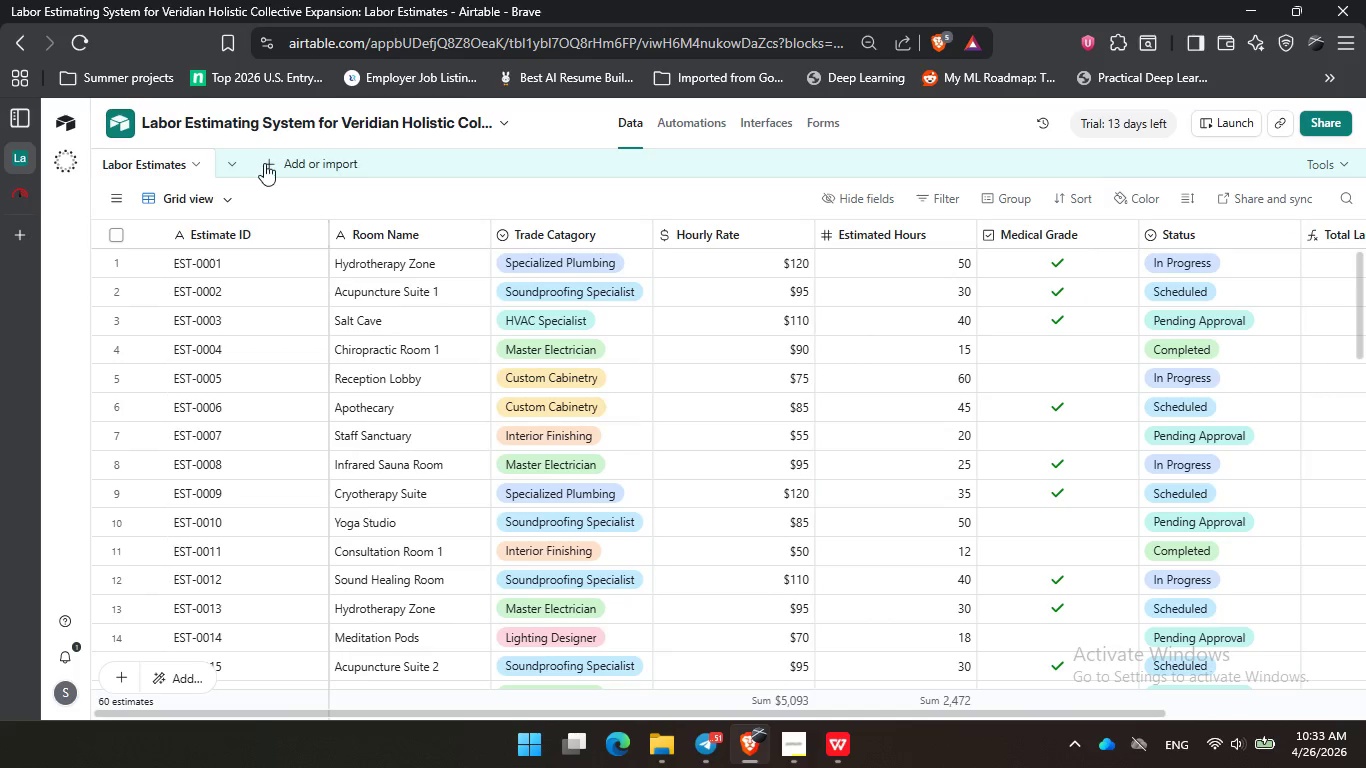 
left_click([264, 163])
 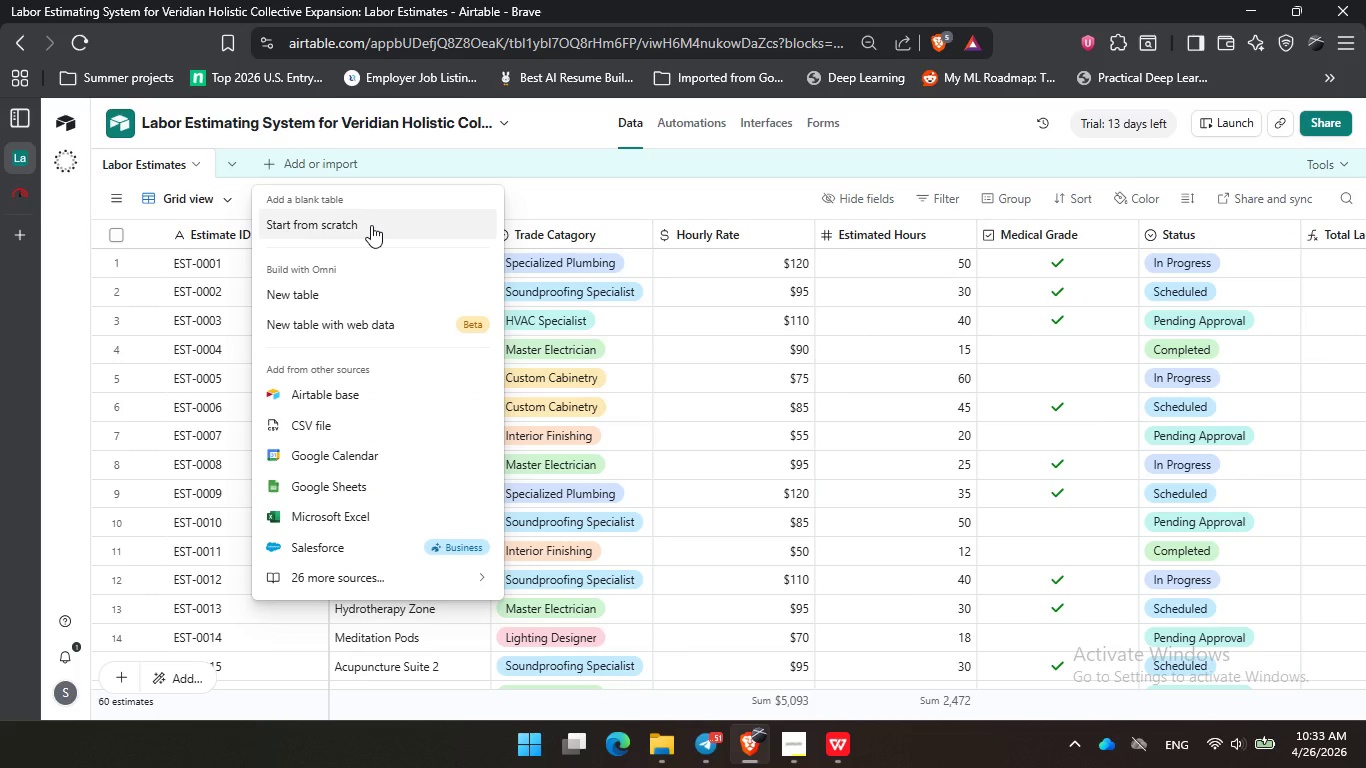 
left_click([371, 225])
 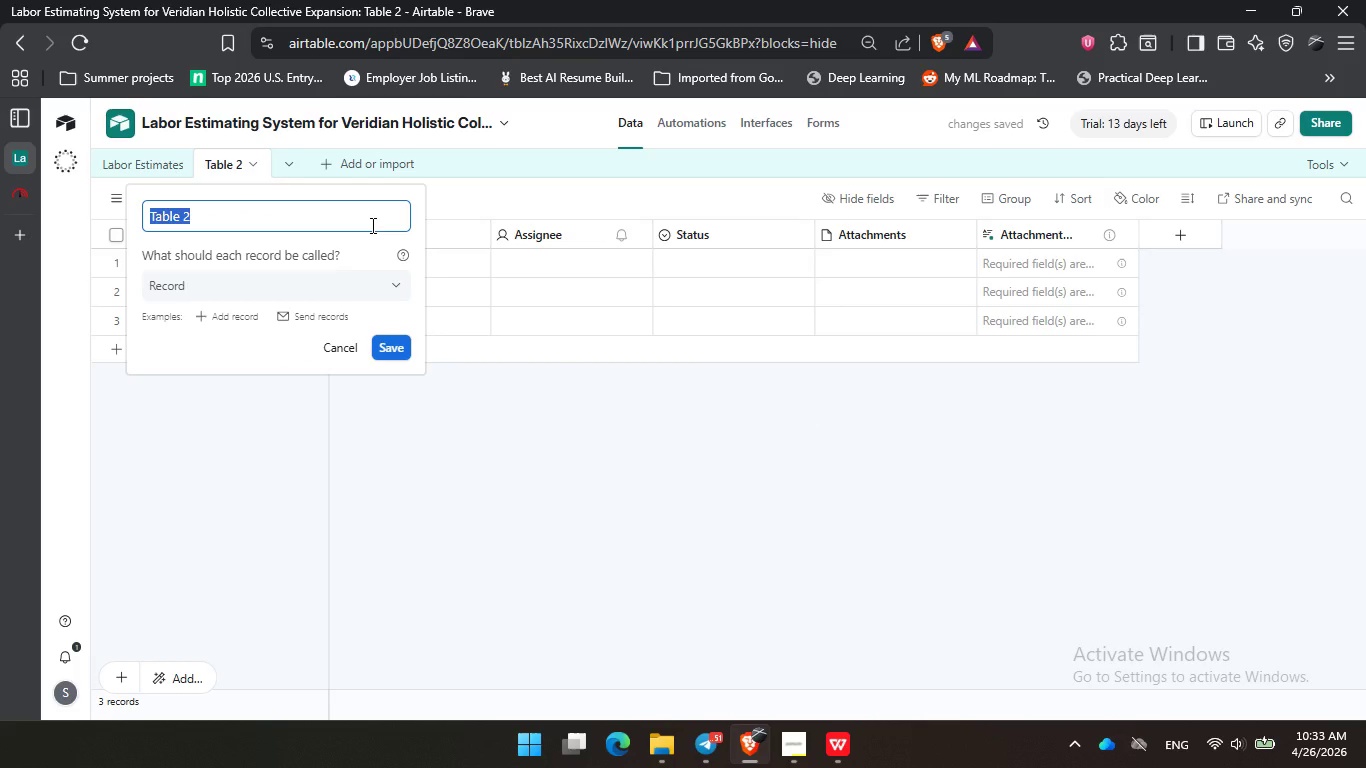 
type(Rooms)
 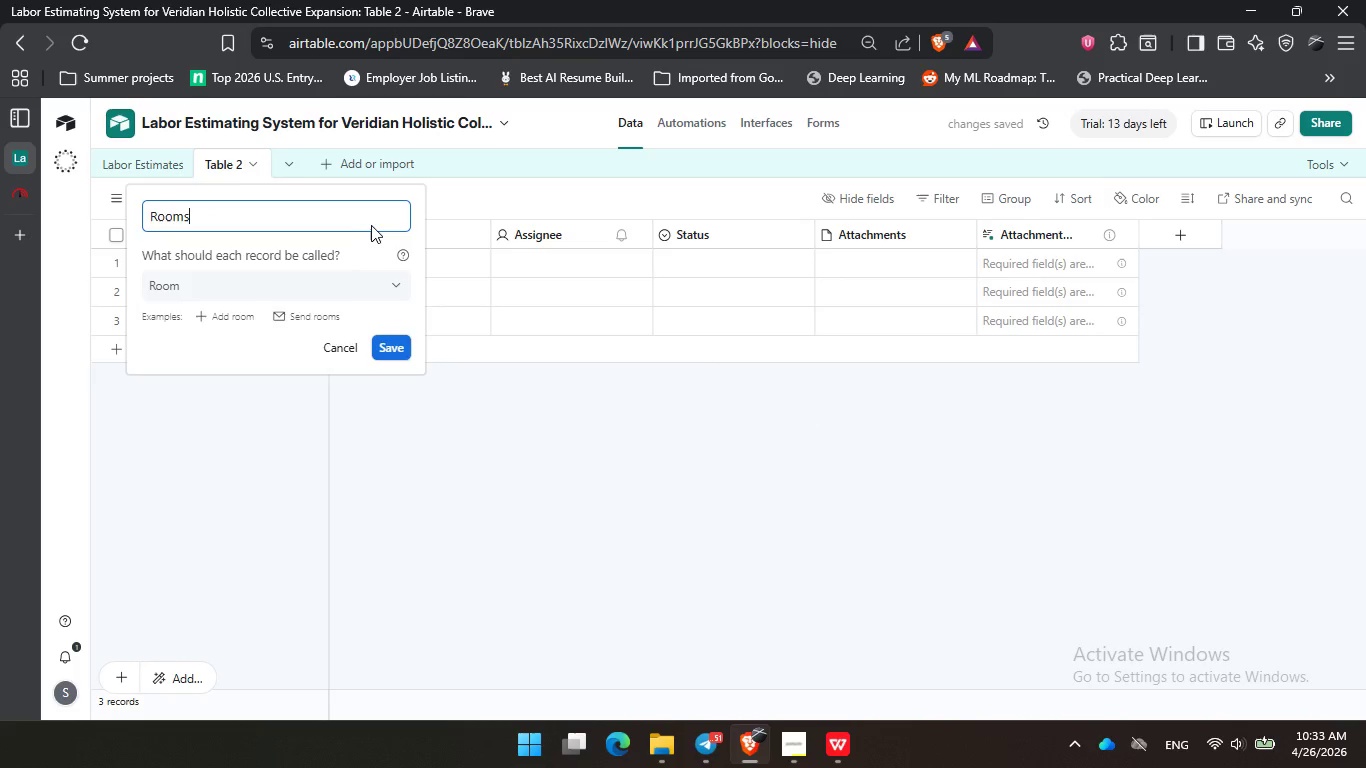 
key(Enter)
 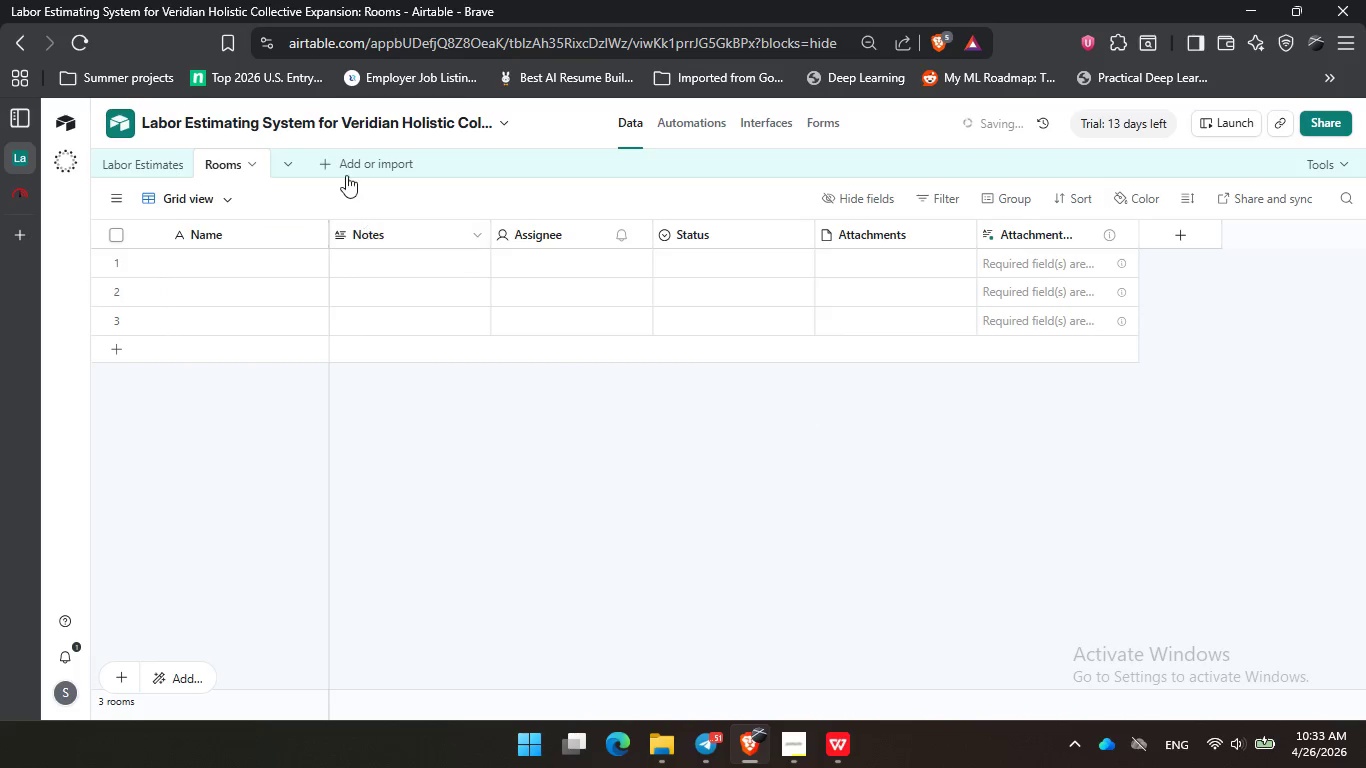 
left_click([341, 167])
 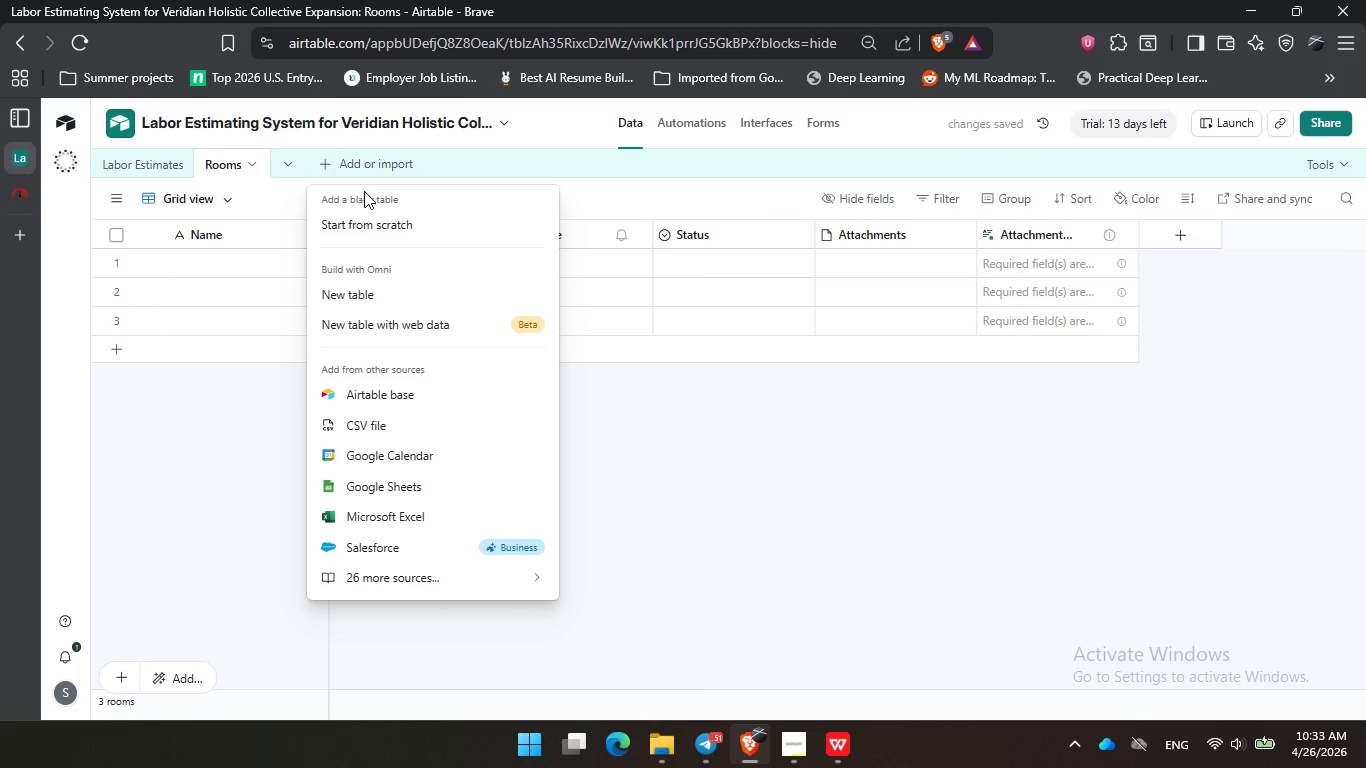 
left_click([383, 223])
 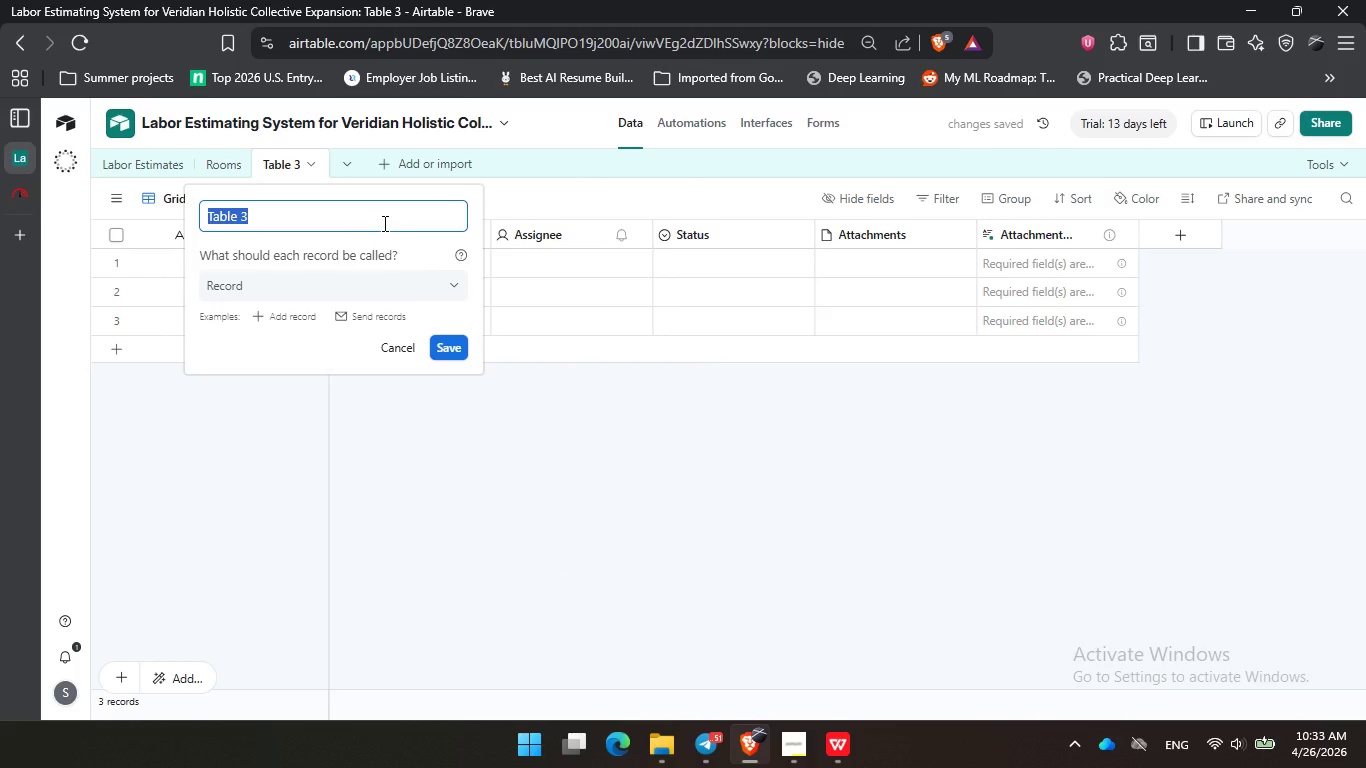 
type(Trads)
key(Backspace)
key(Backspace)
type(des)
 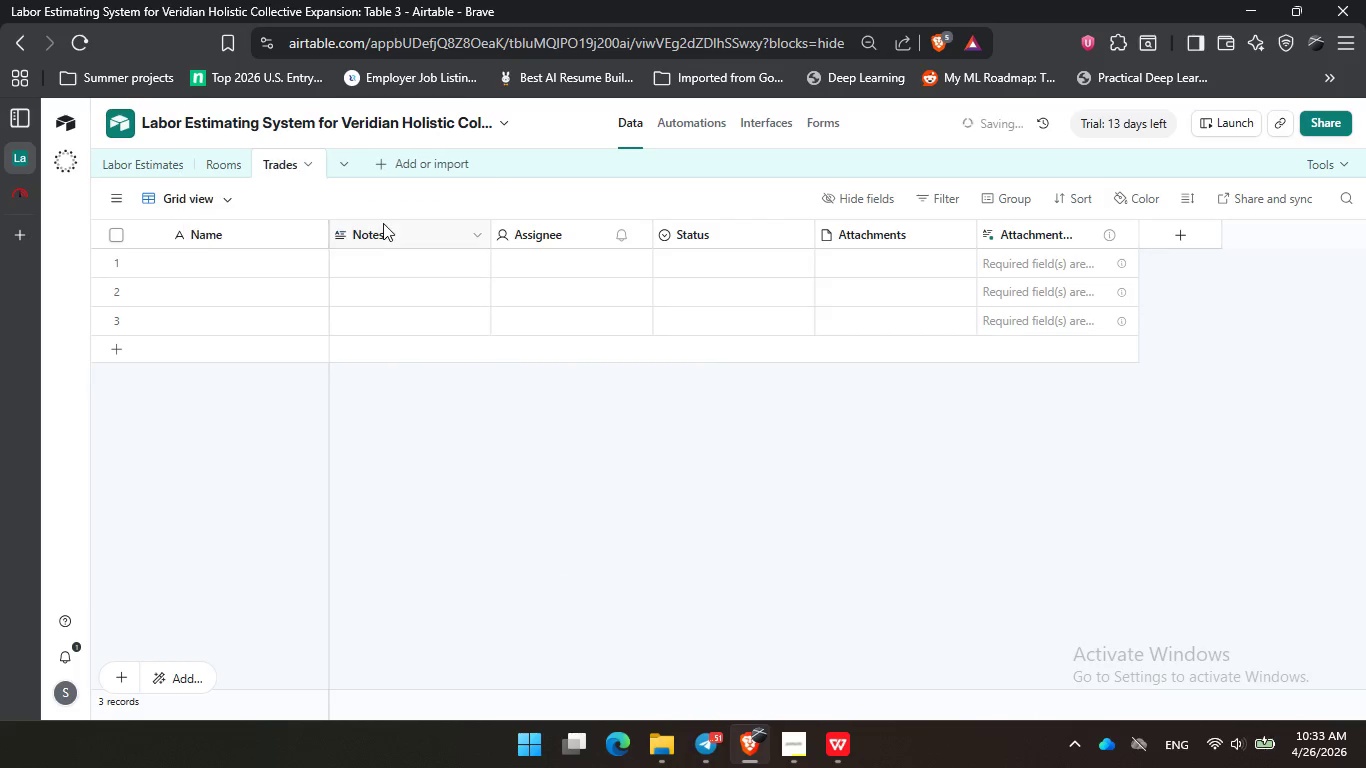 
key(Enter)
 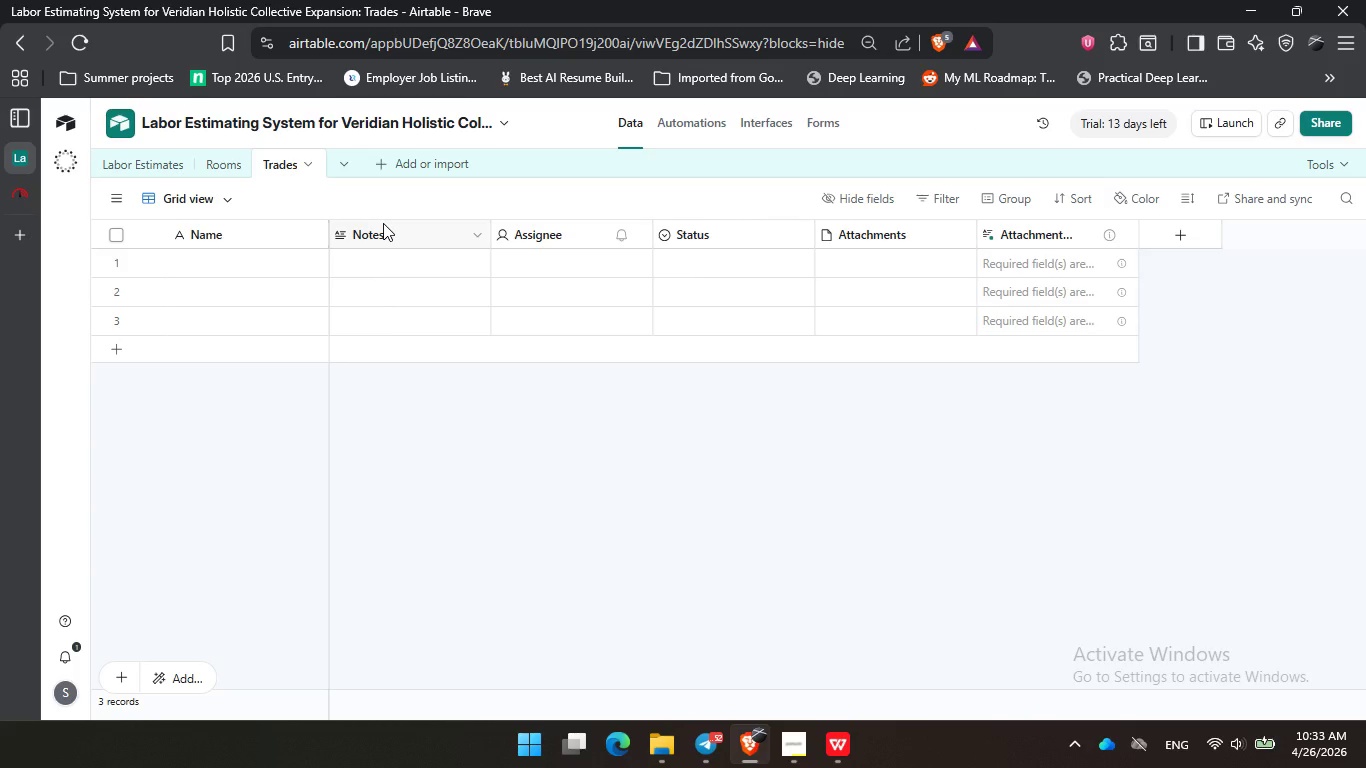 
wait(11.44)
 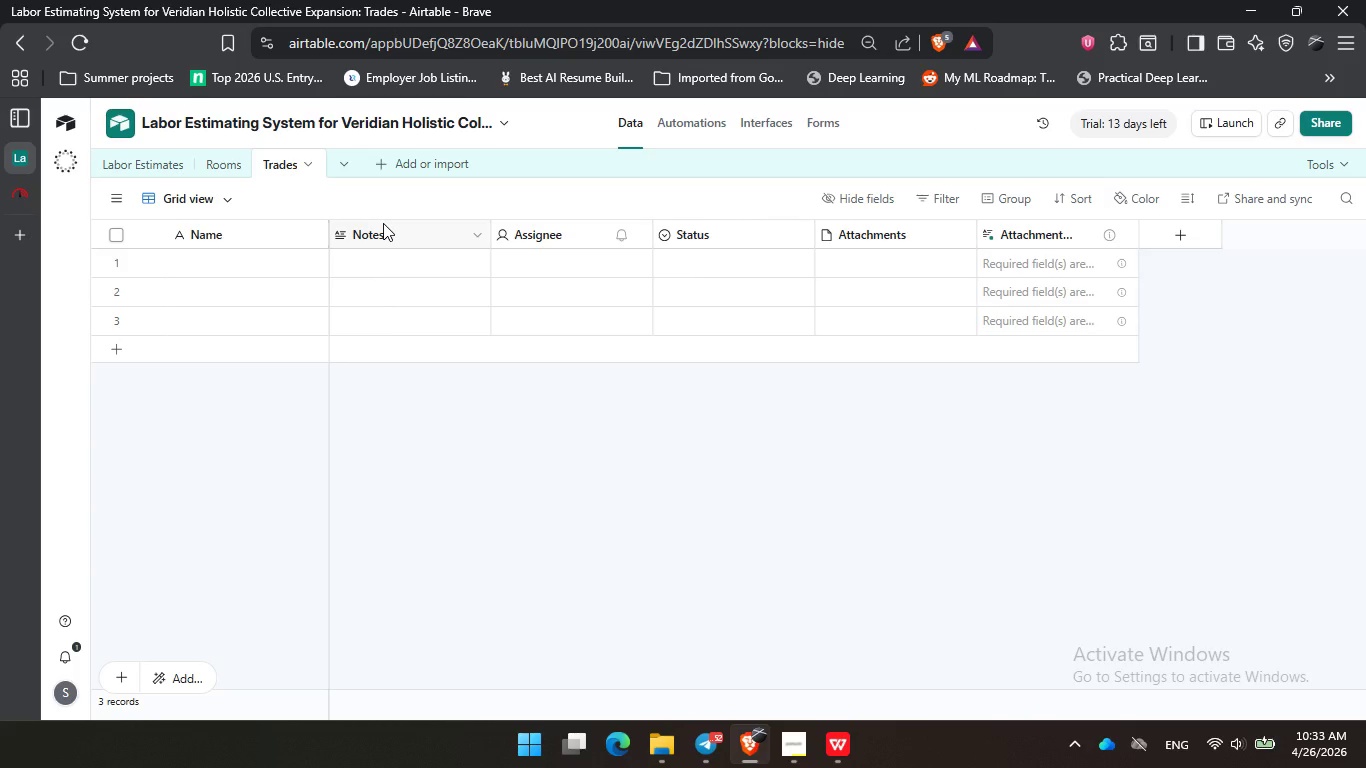 
left_click([219, 158])
 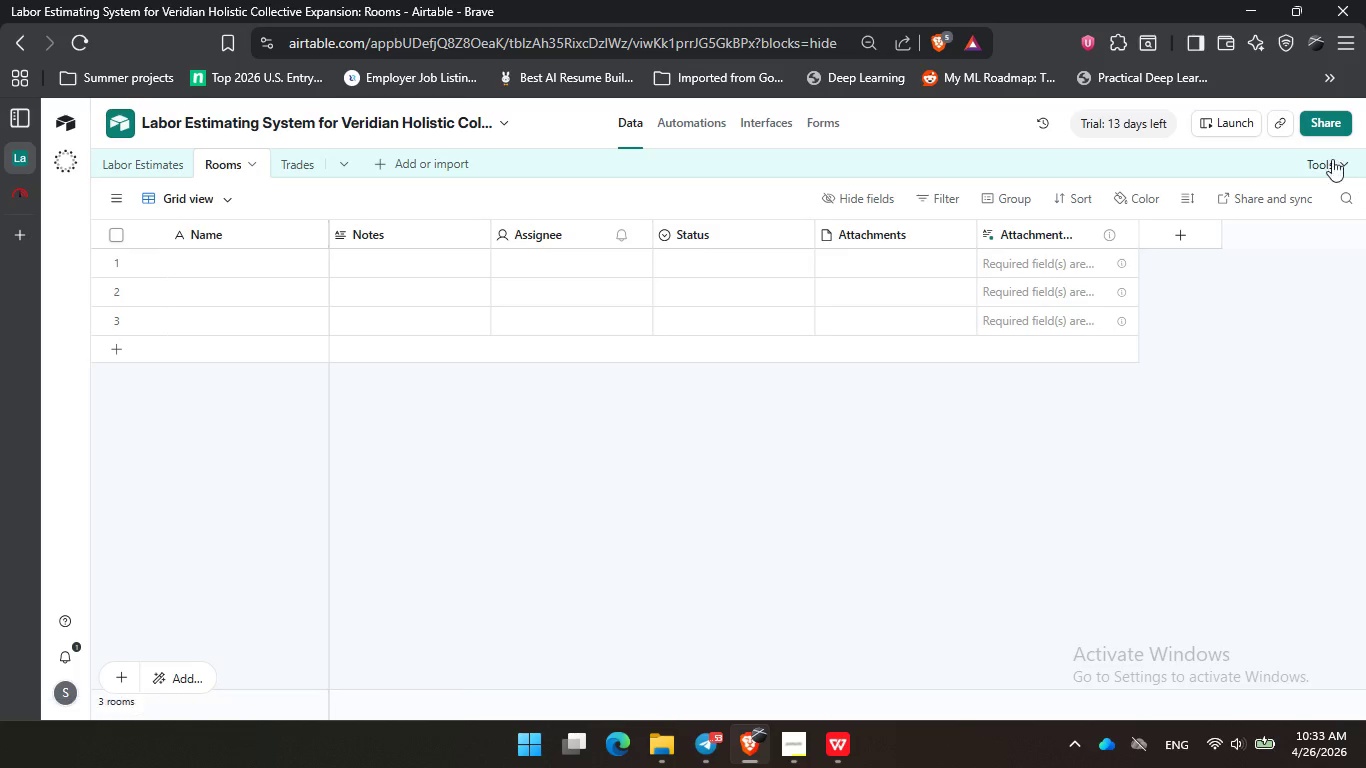 
left_click([1309, 158])
 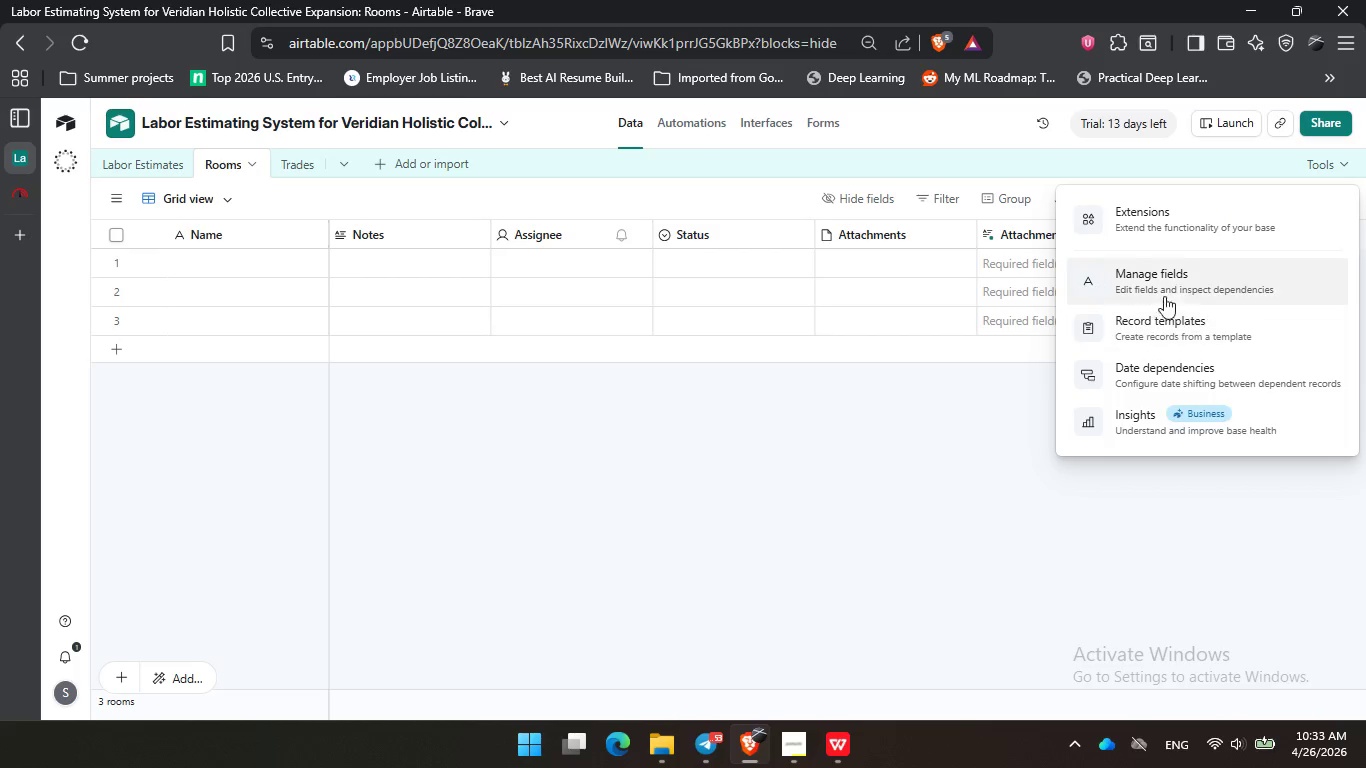 
left_click([1171, 272])
 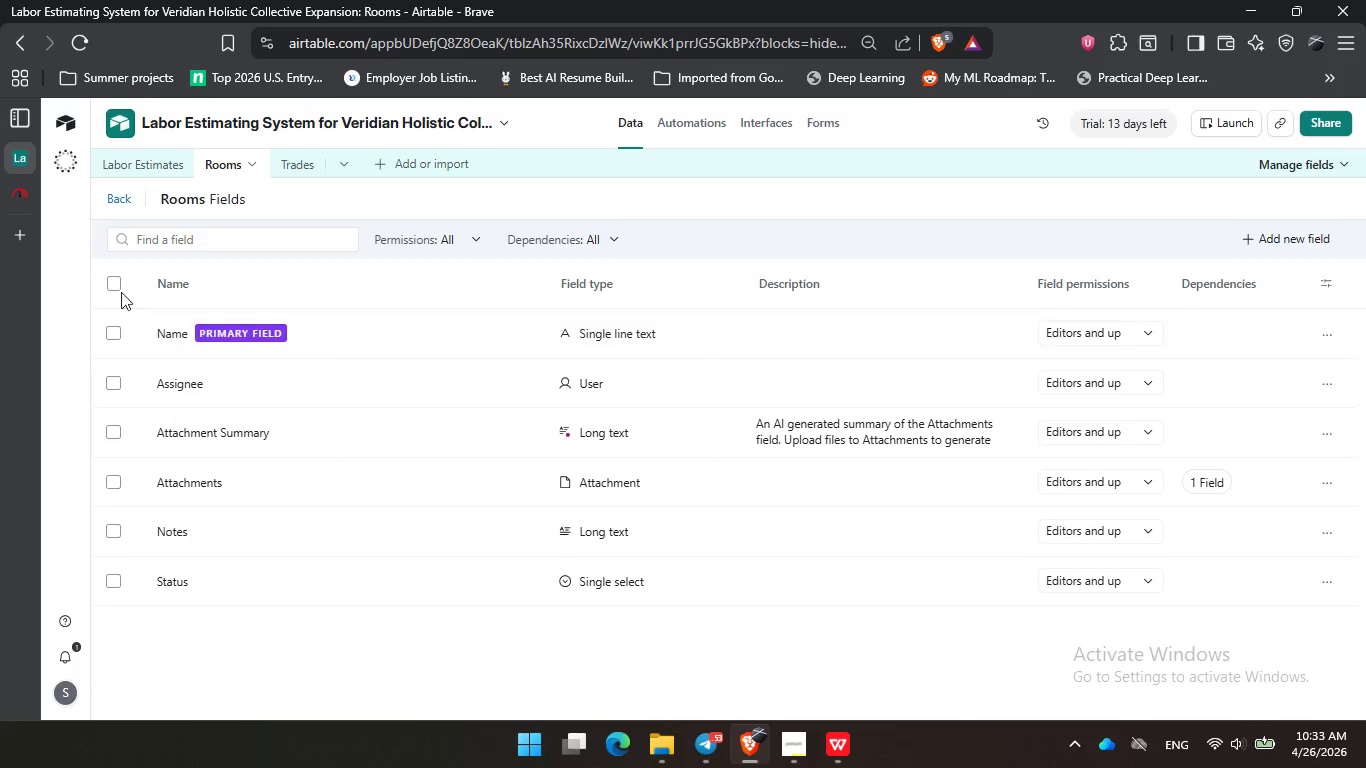 
double_click([107, 339])
 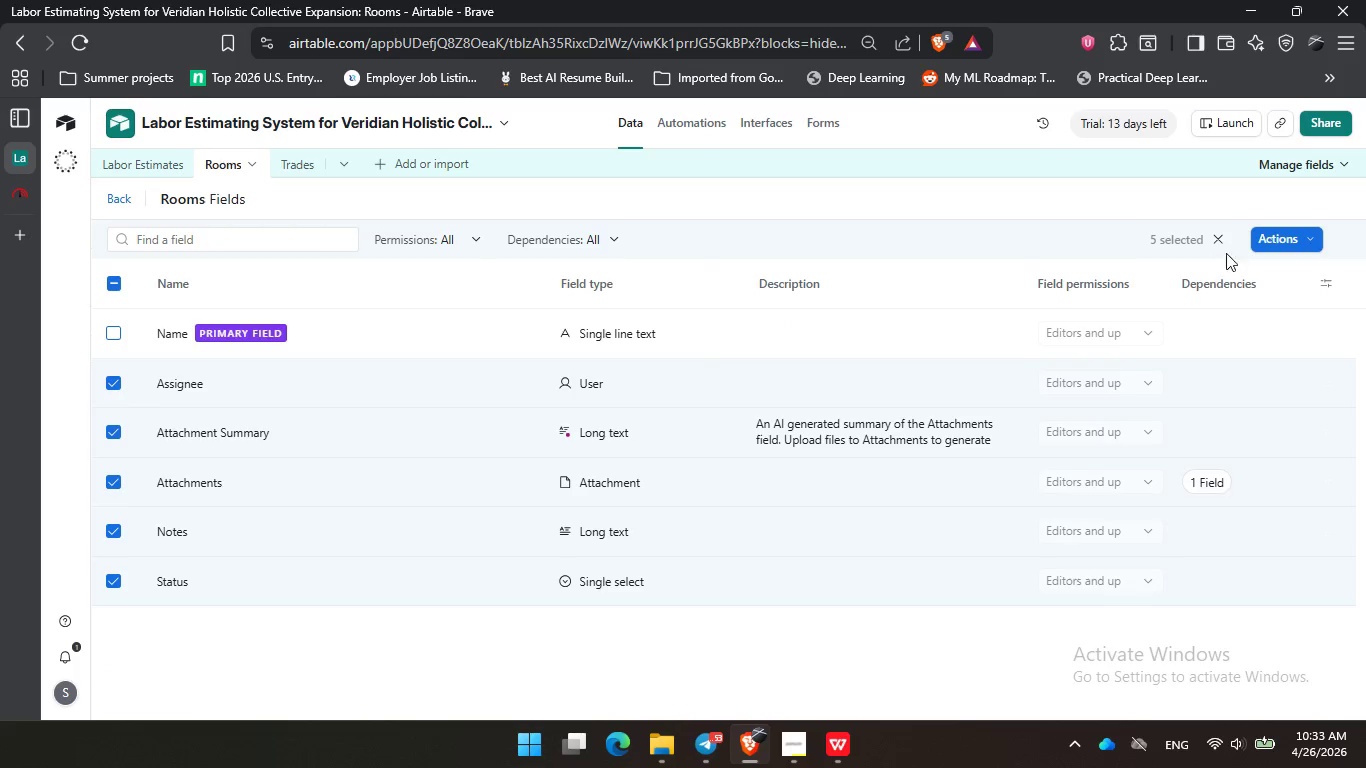 
left_click([1270, 246])
 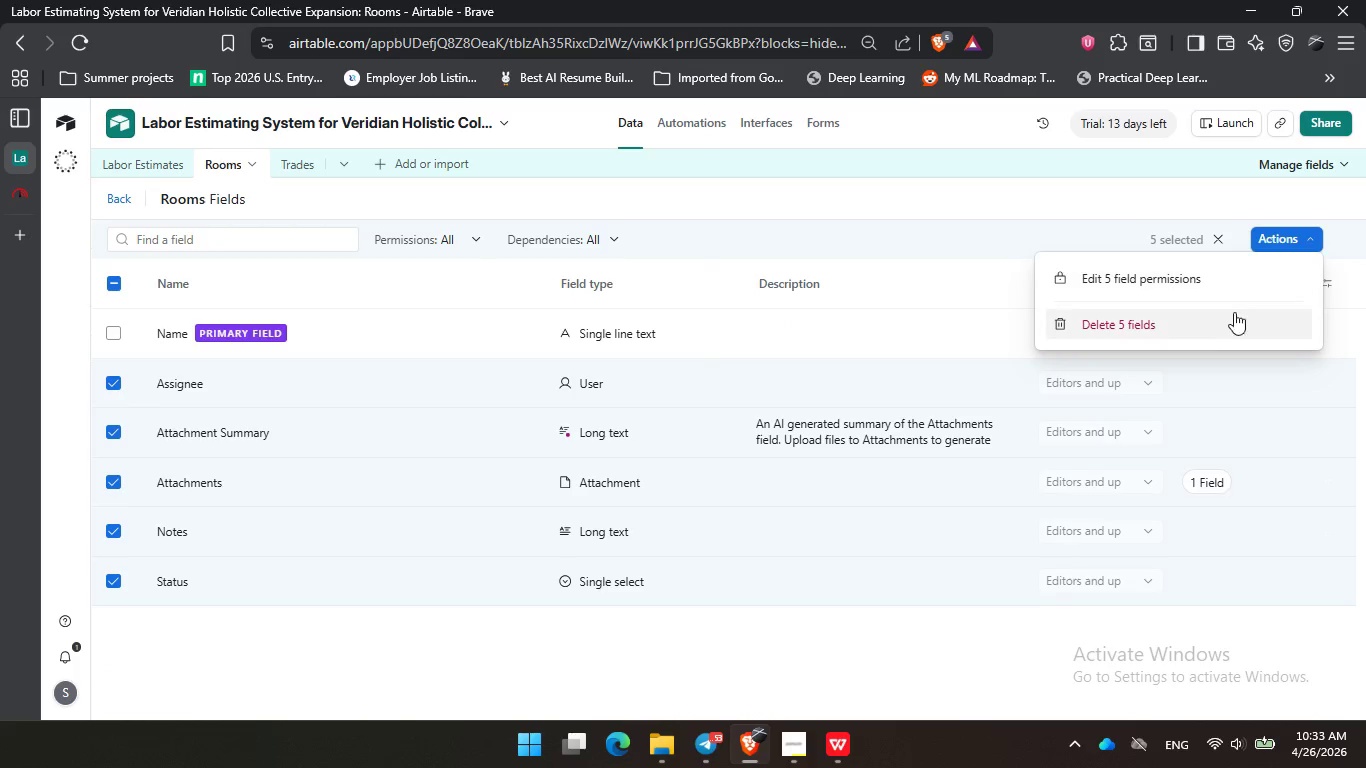 
left_click([1217, 318])
 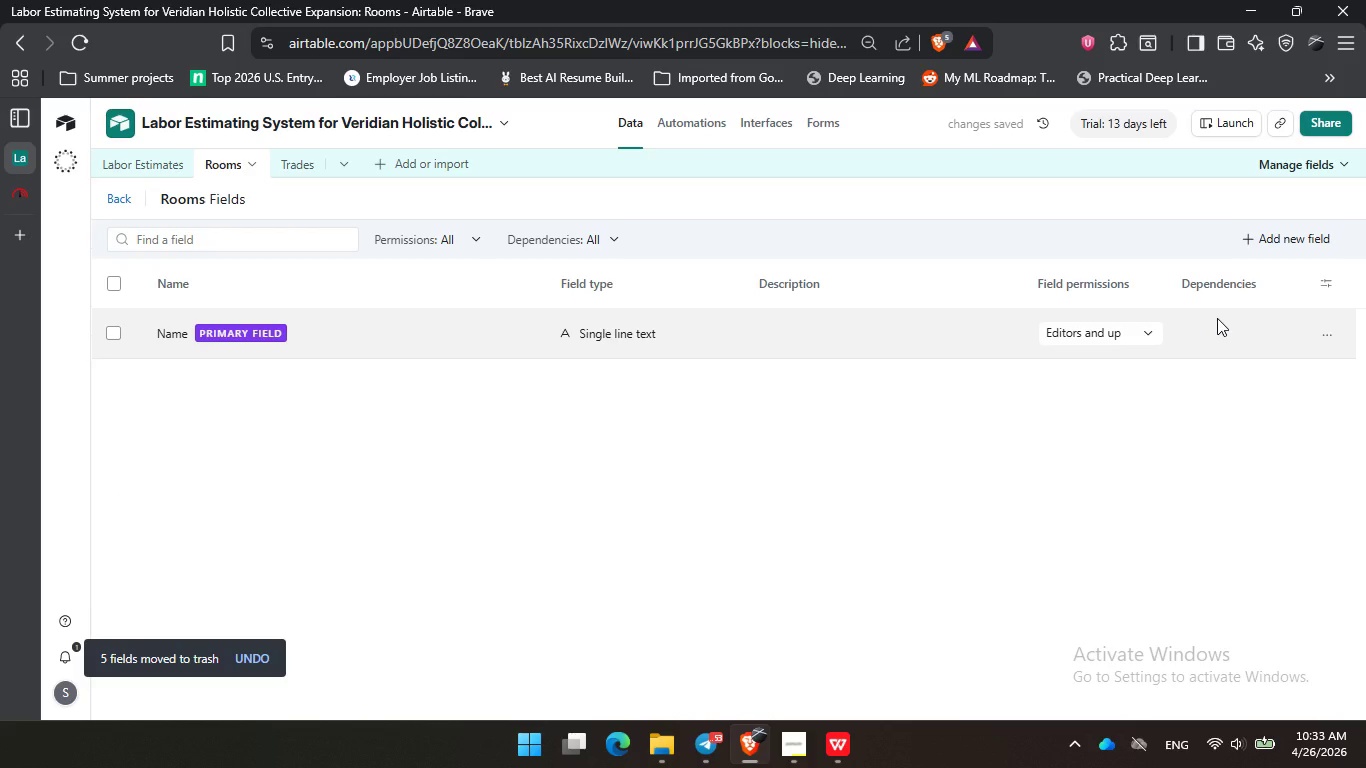 
left_click([169, 336])
 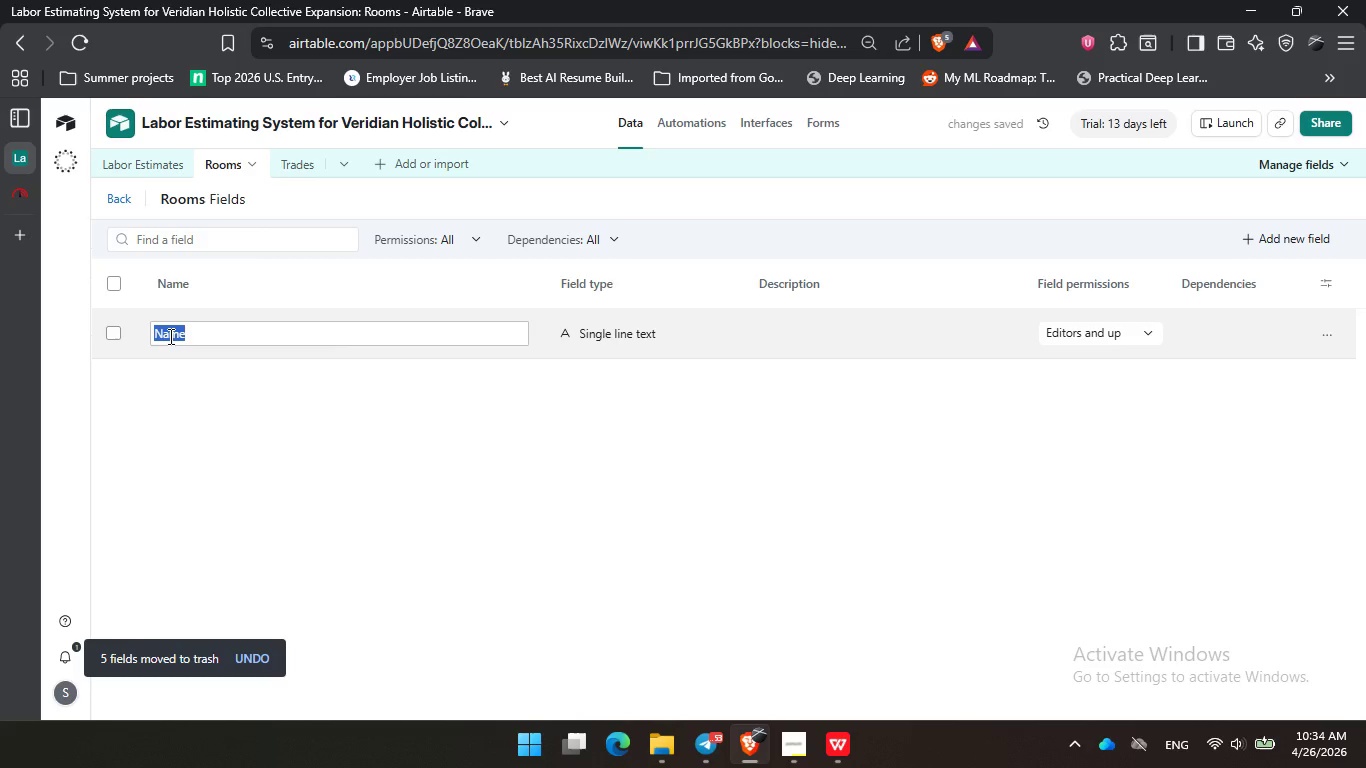 
type(Room Name)
 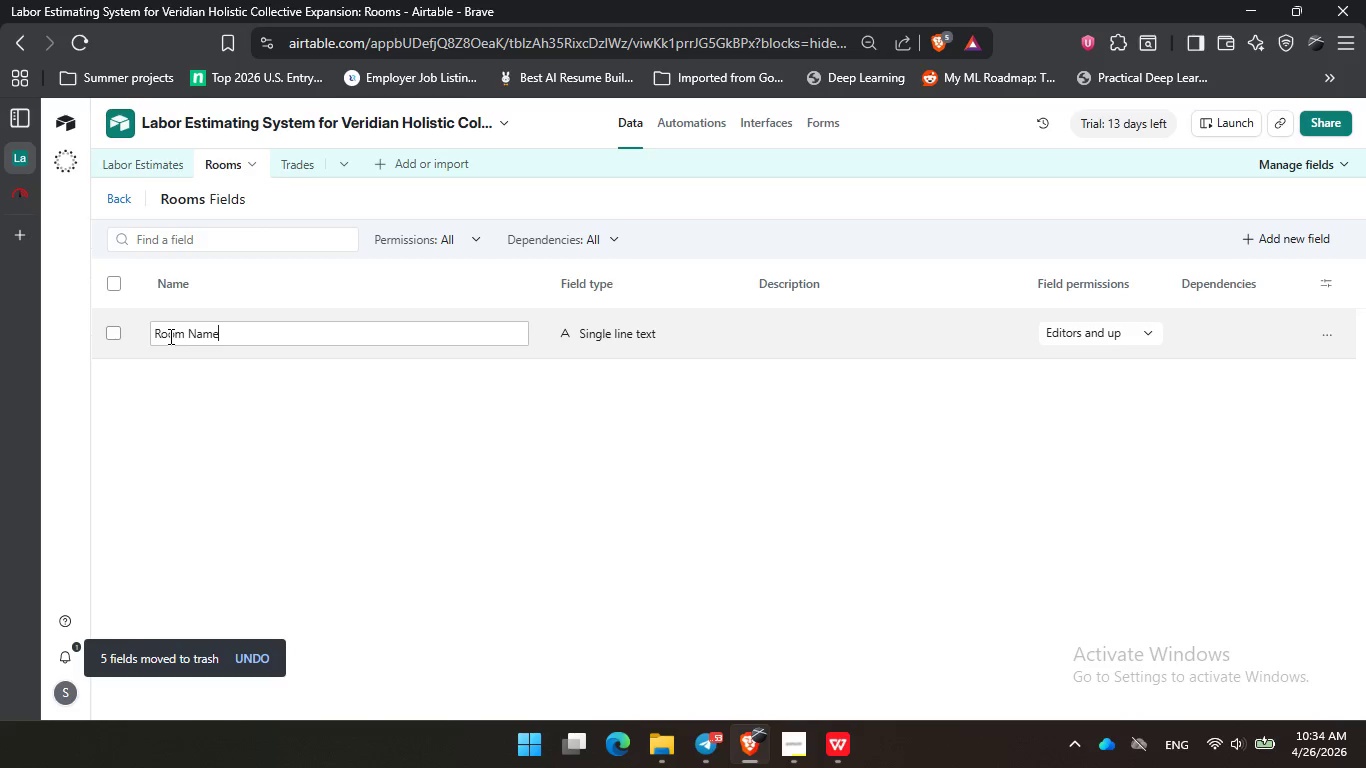 
key(Enter)
 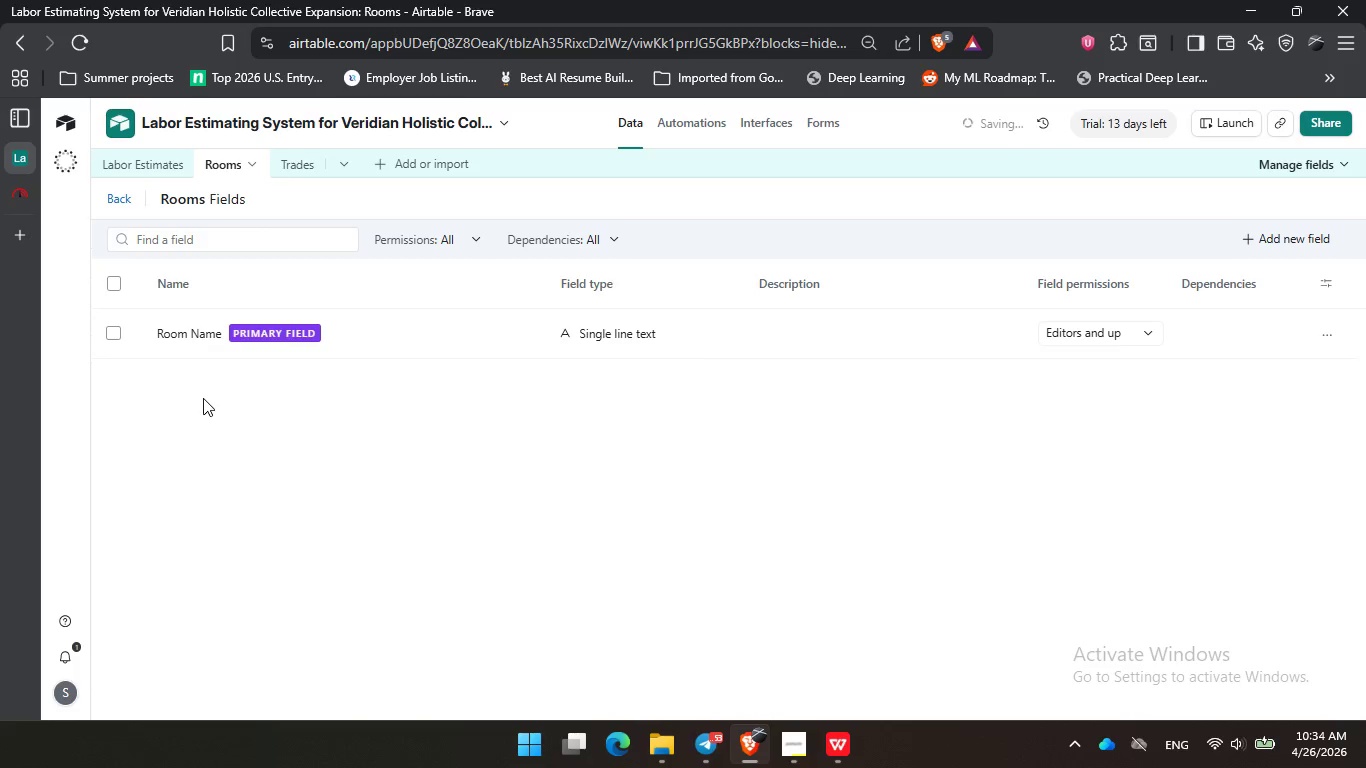 
left_click([218, 392])
 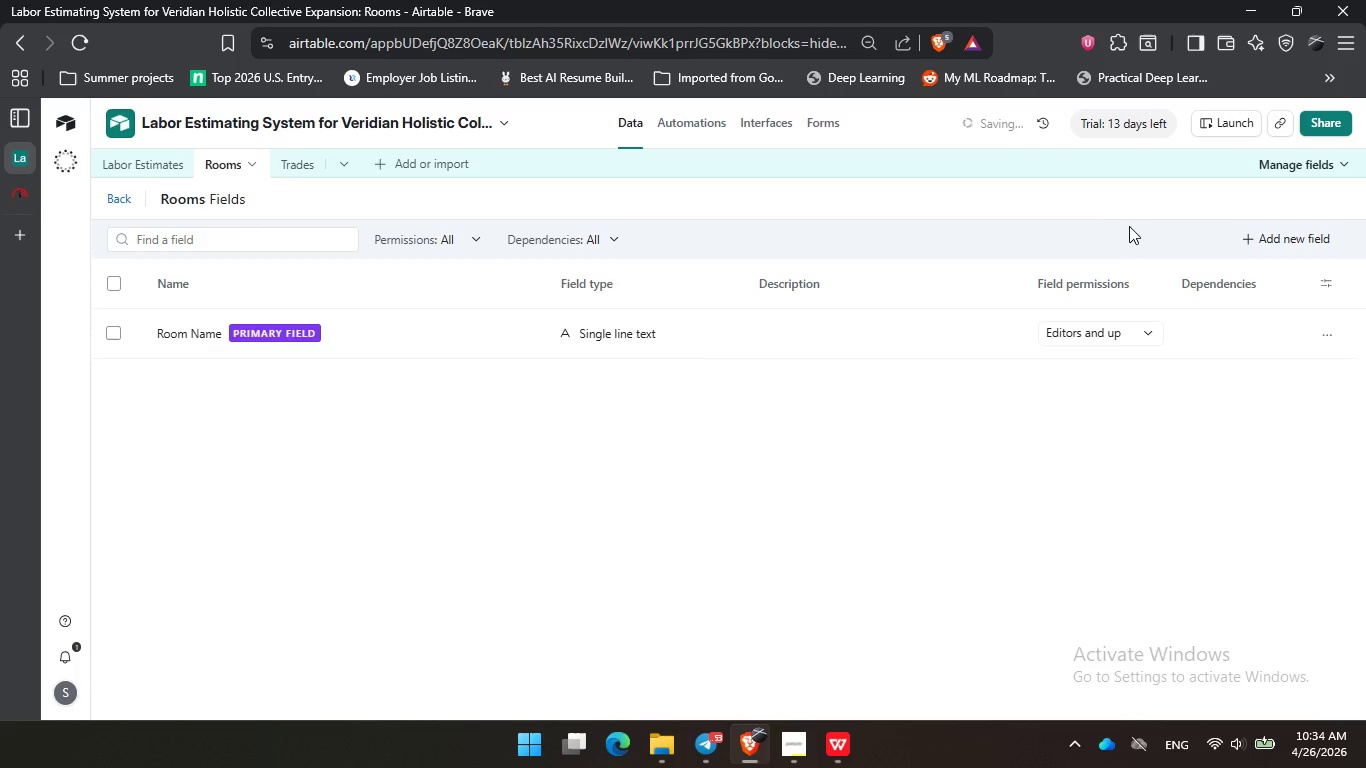 
left_click([1295, 238])
 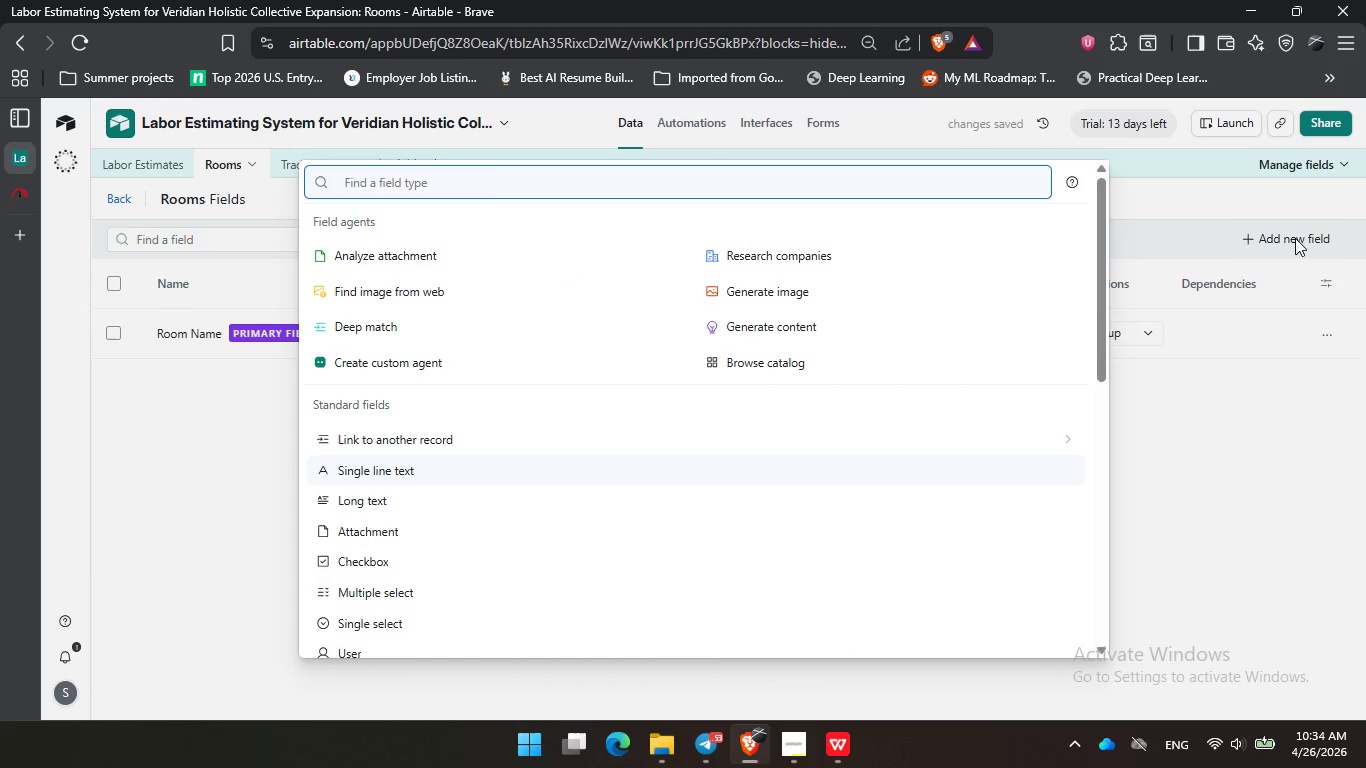 
type(sin)
 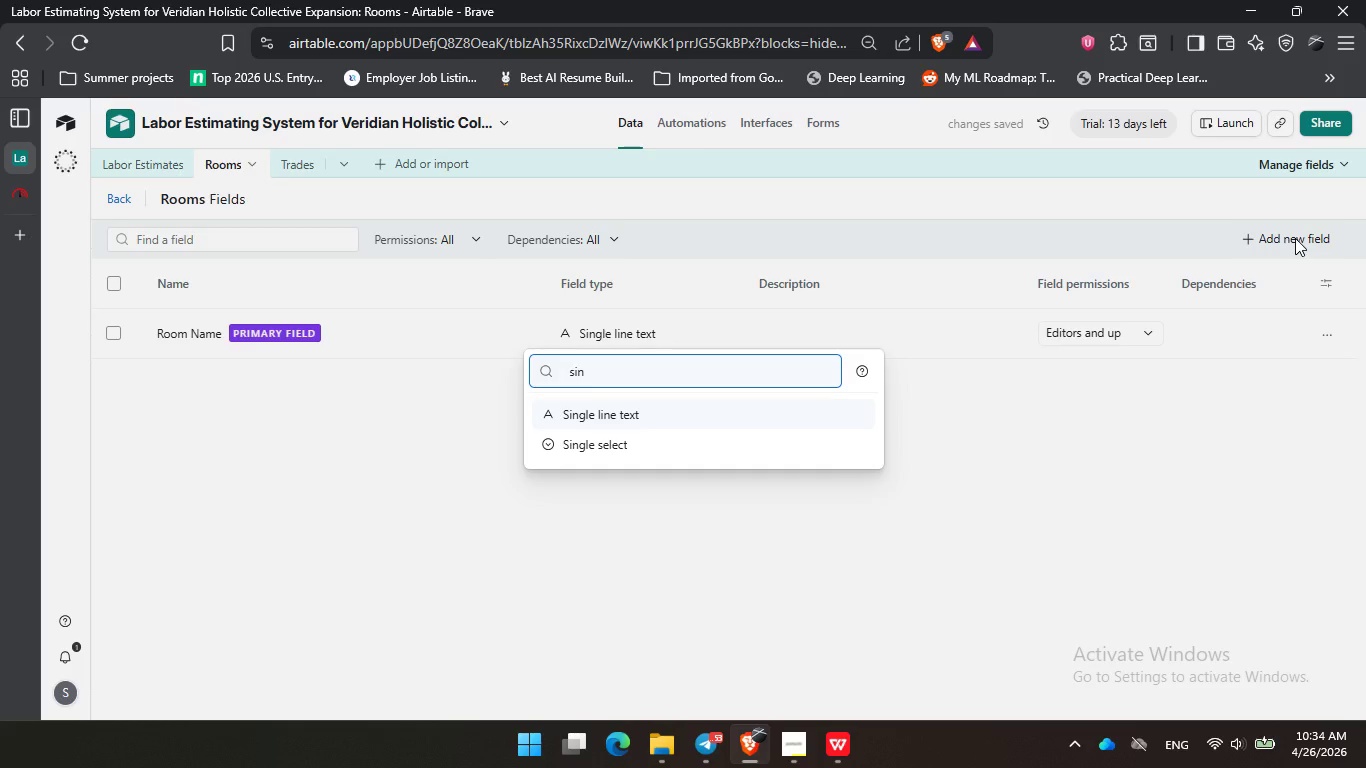 
key(ArrowDown)
 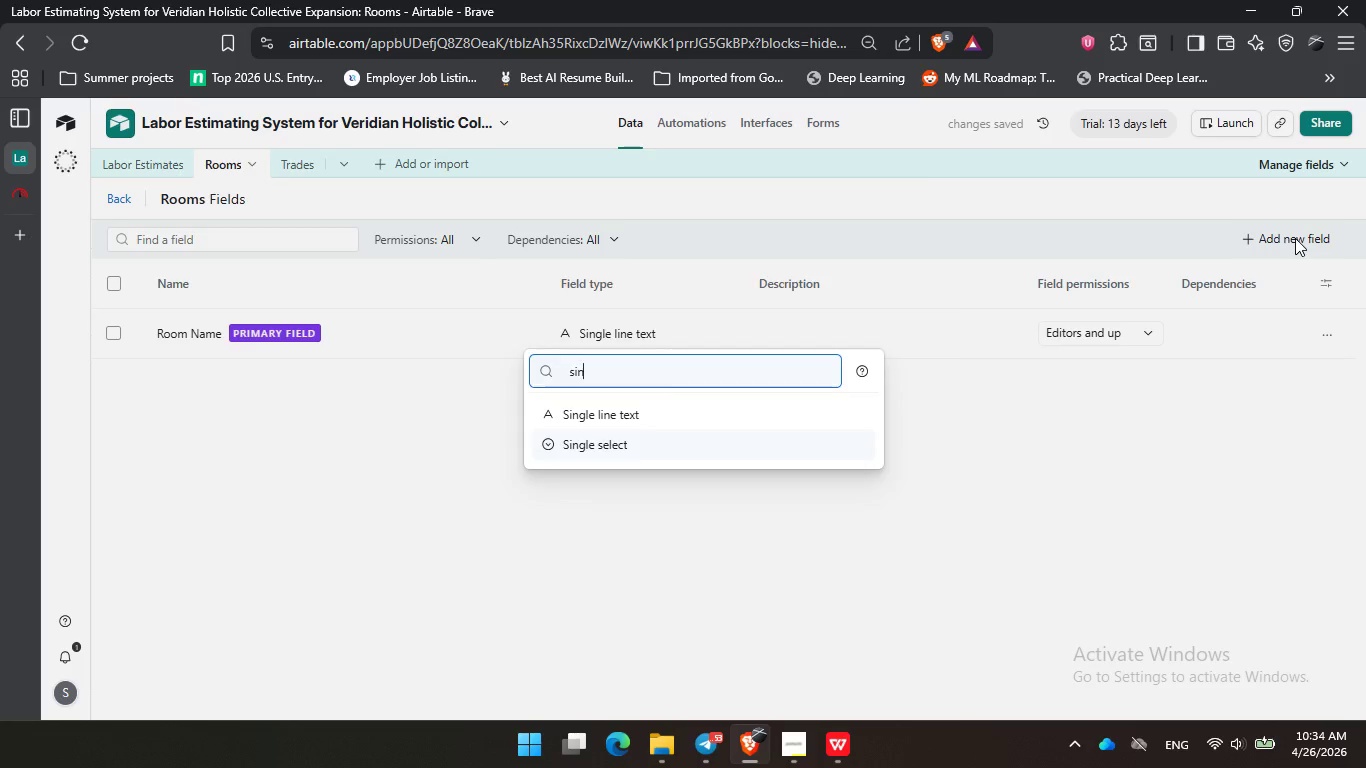 
key(Enter)
 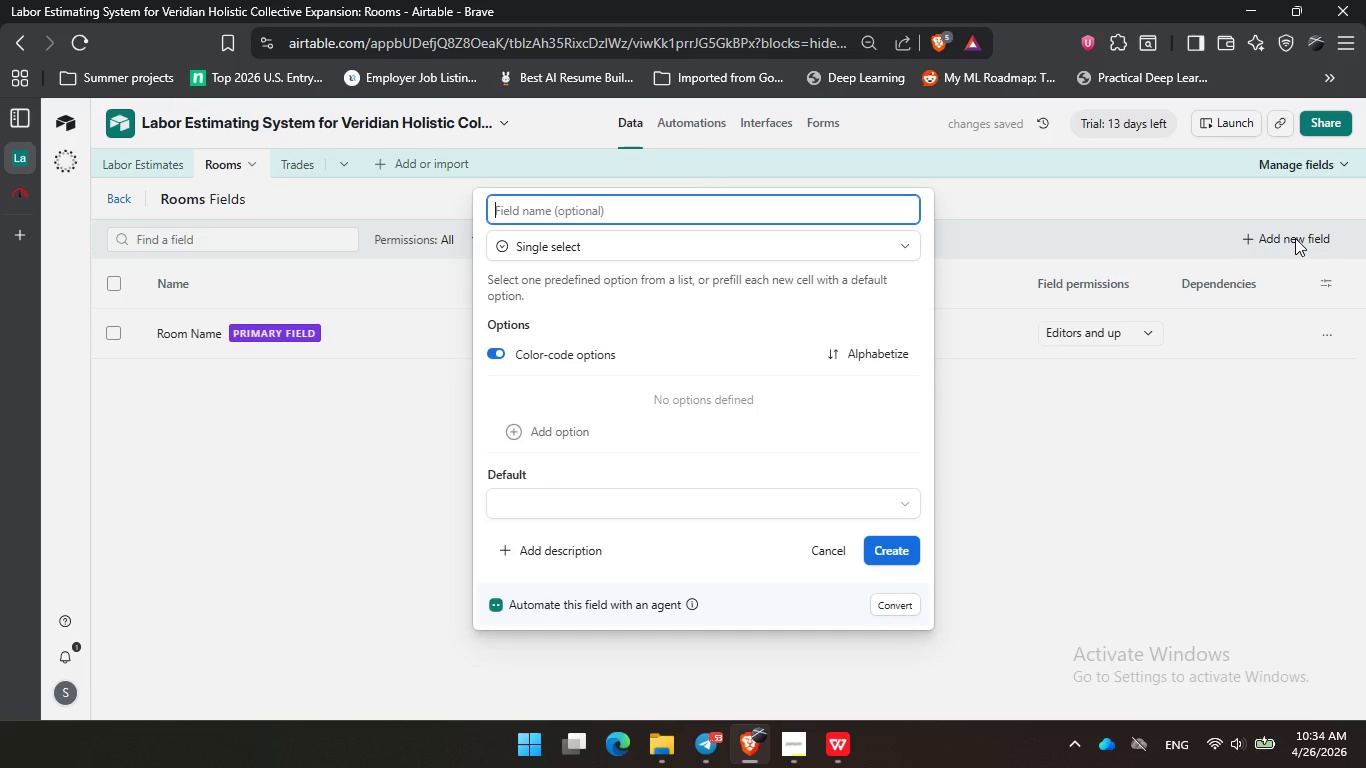 
type(Room Type)
 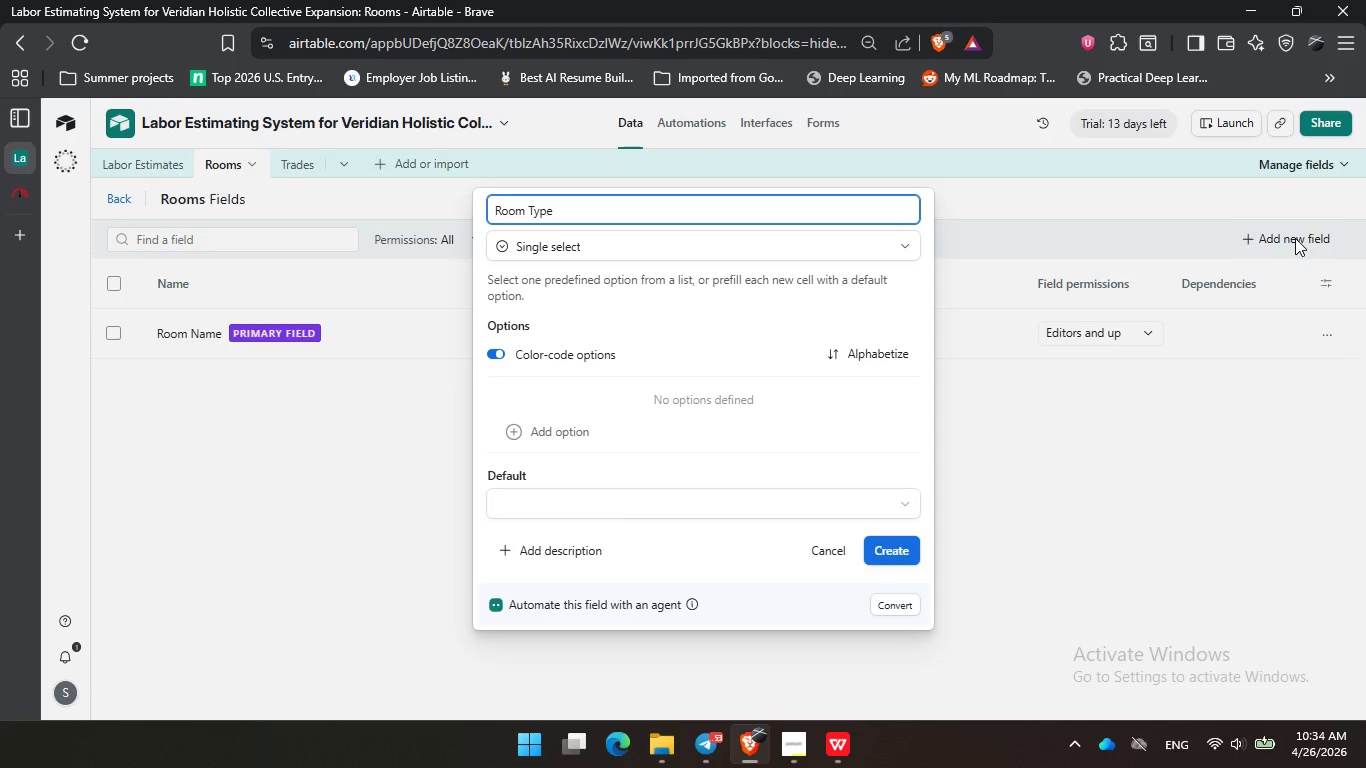 
key(Enter)
 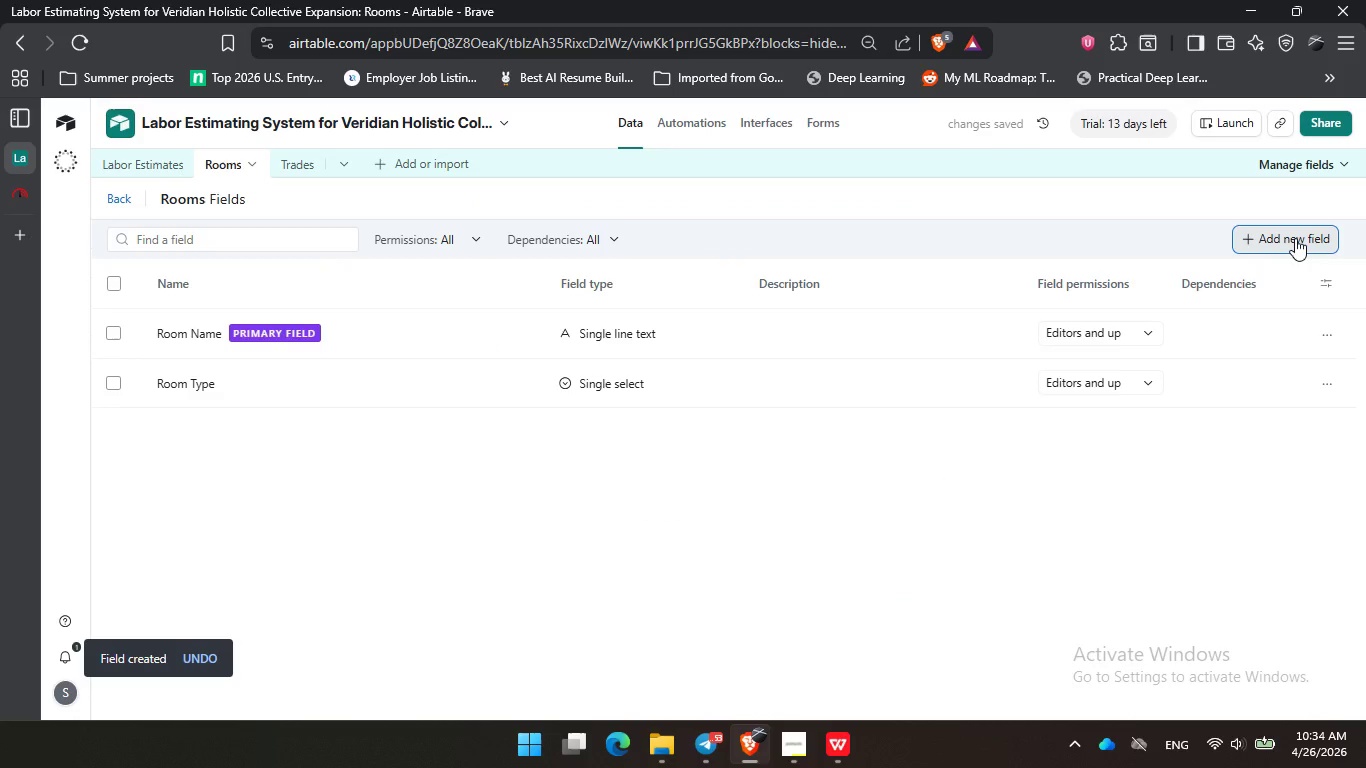 
wait(11.42)
 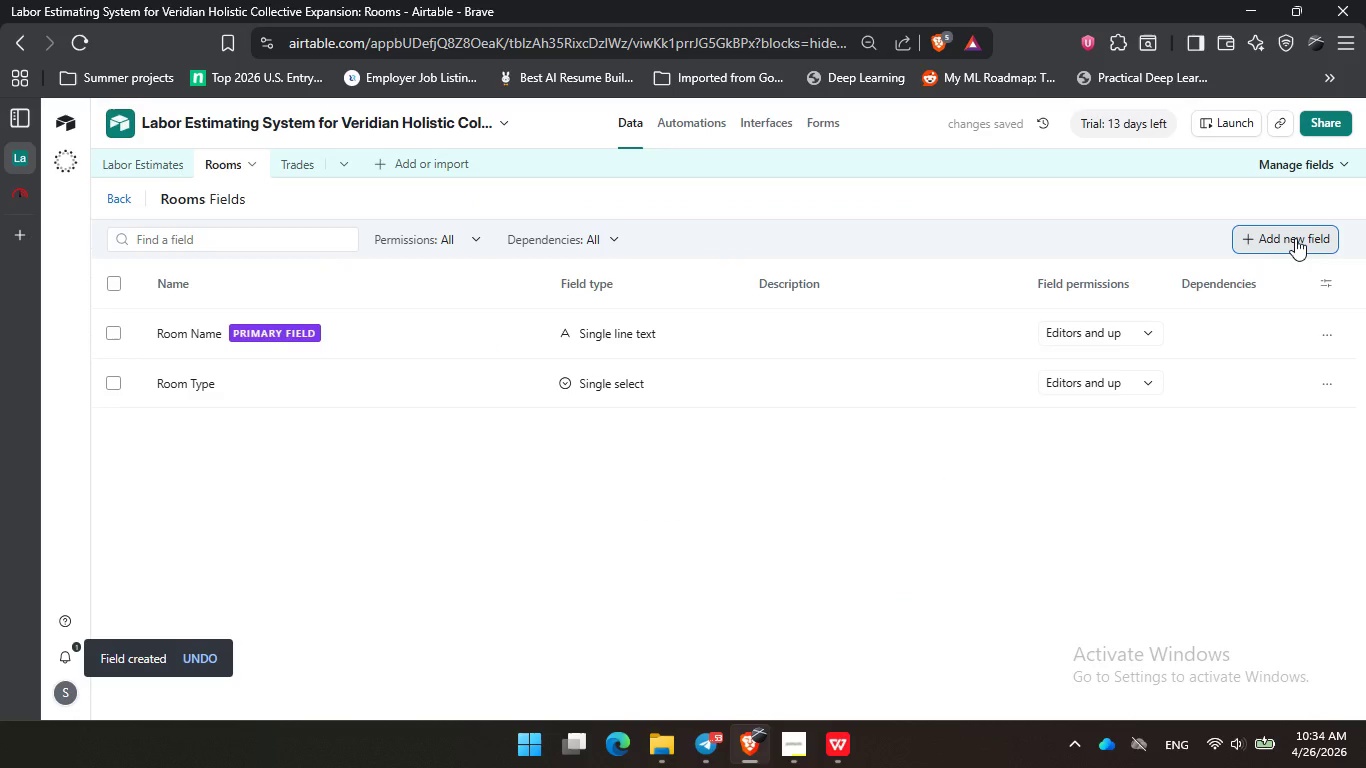 
left_click([1295, 238])
 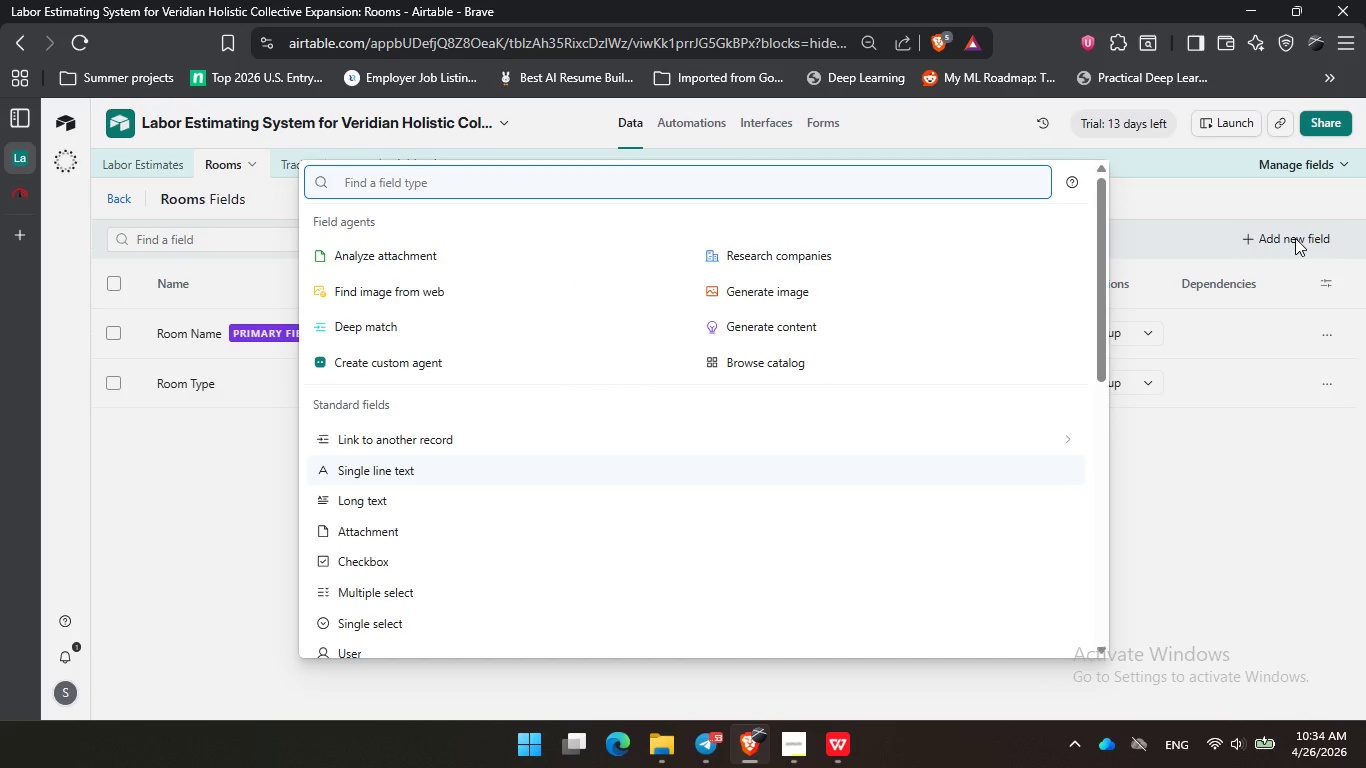 
type(tr)
 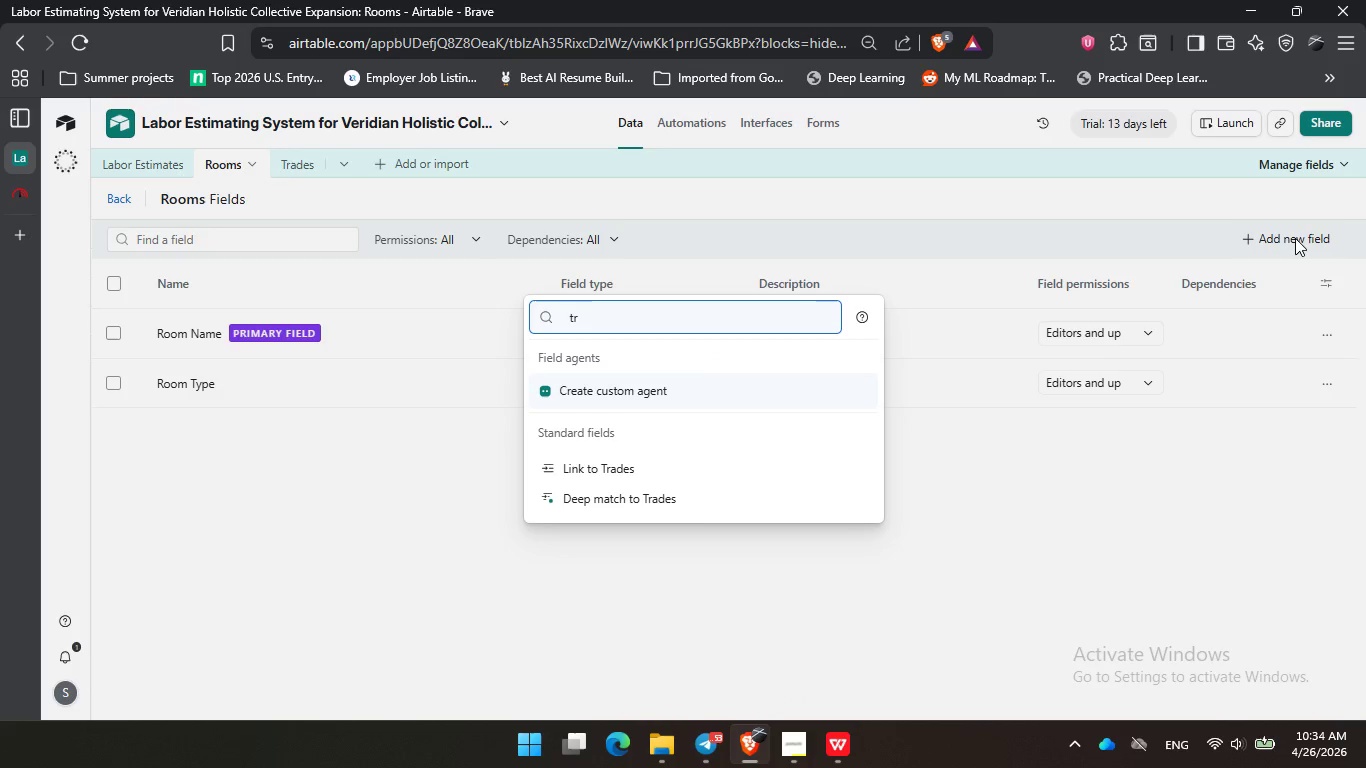 
key(ArrowDown)
 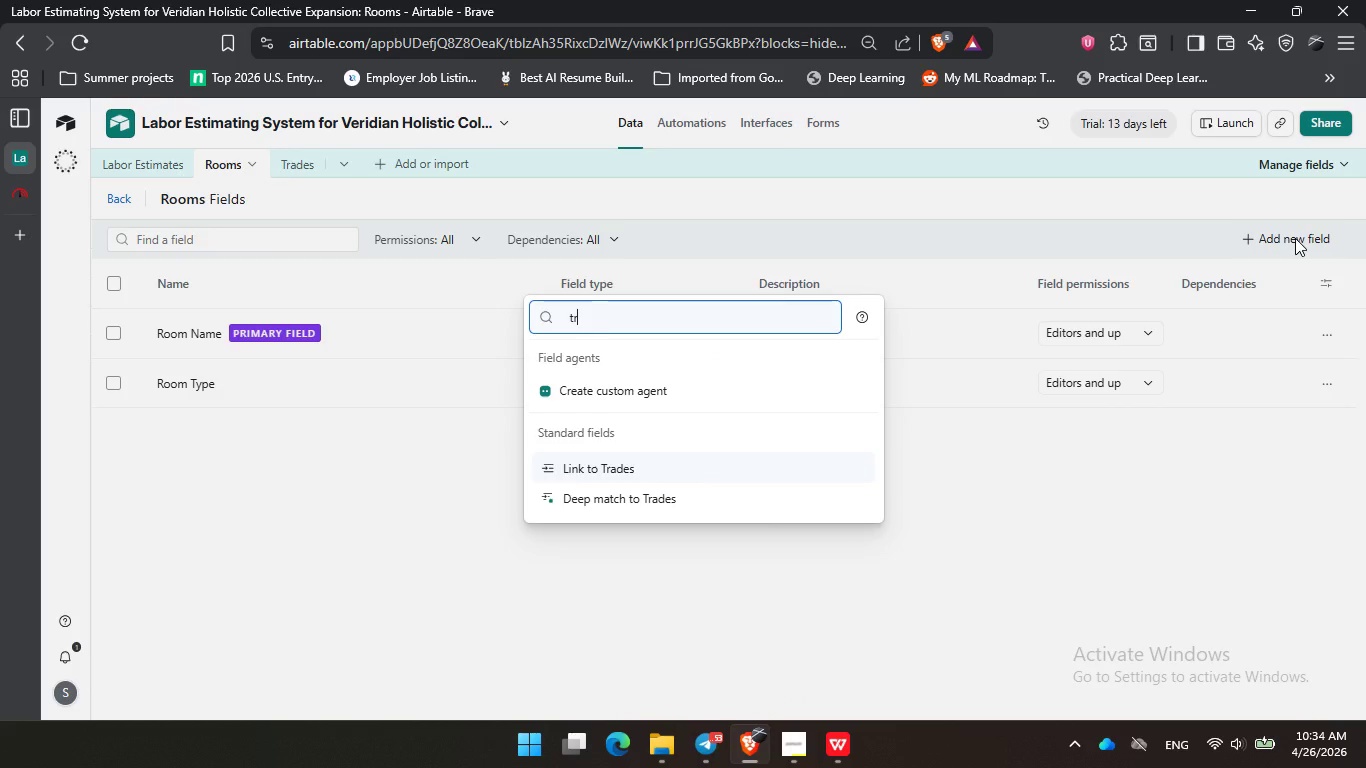 
key(Enter)
 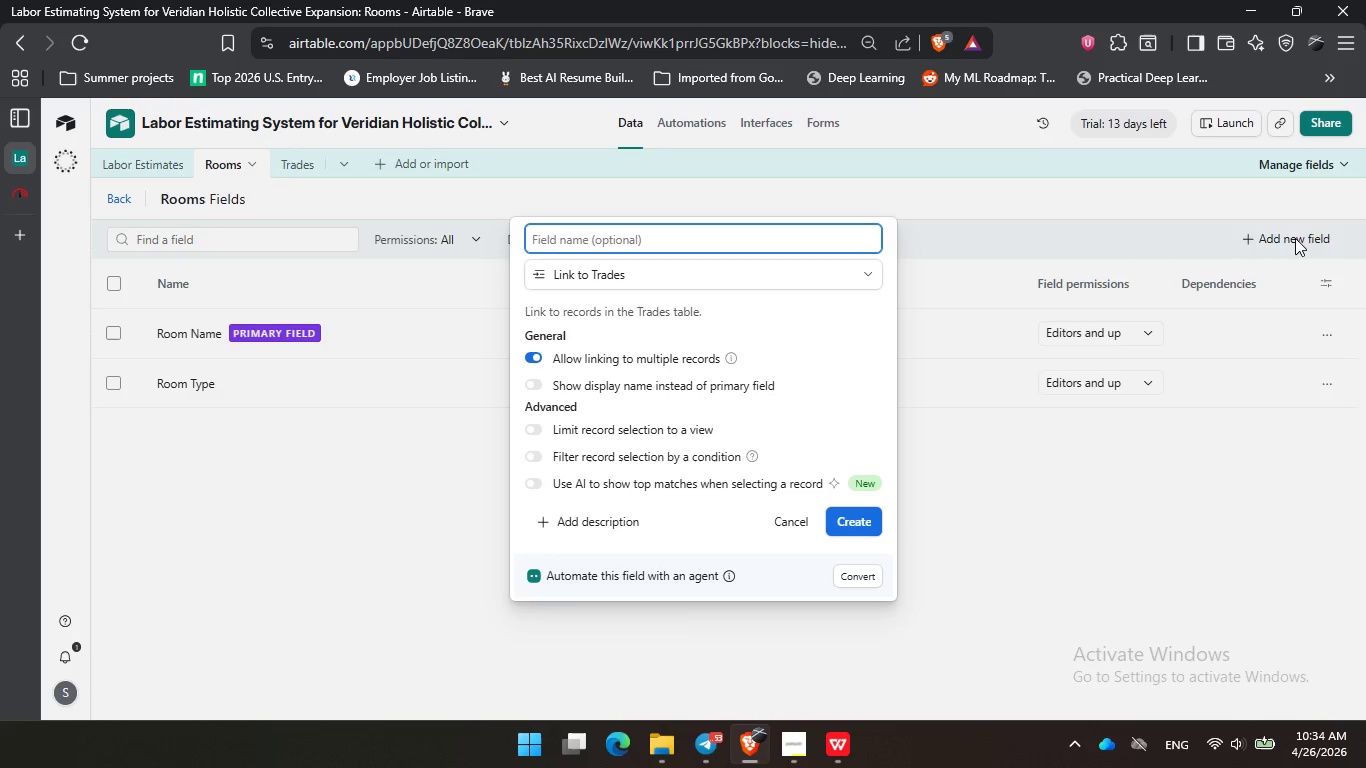 
type(Required Trades)
 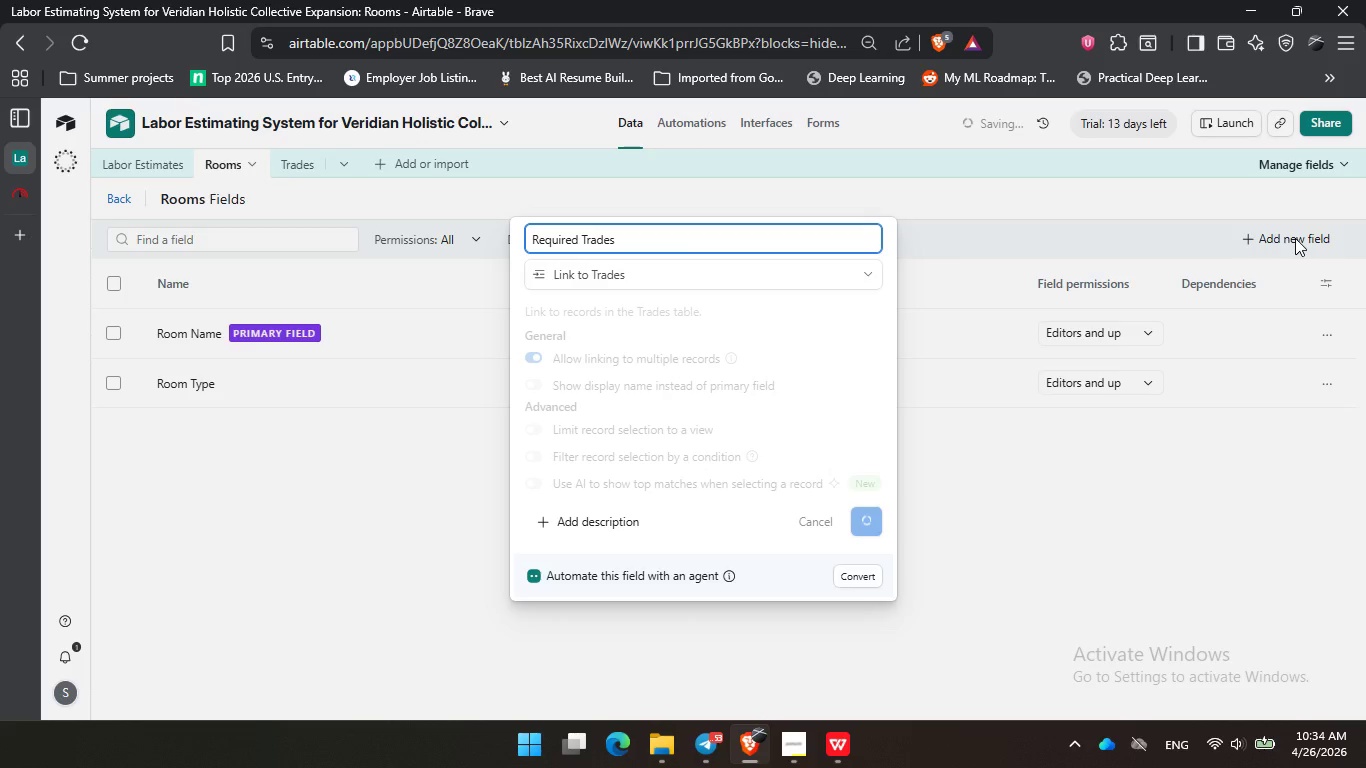 
 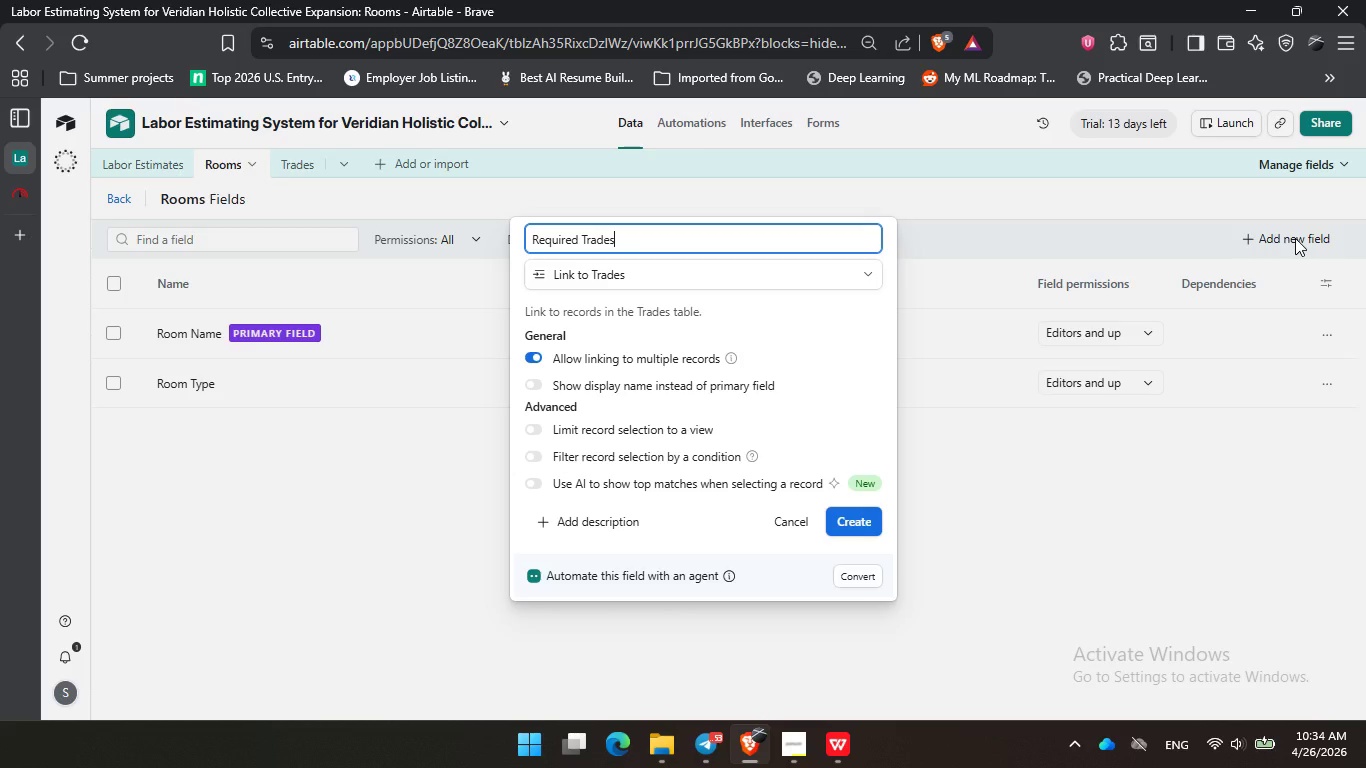 
key(Enter)
 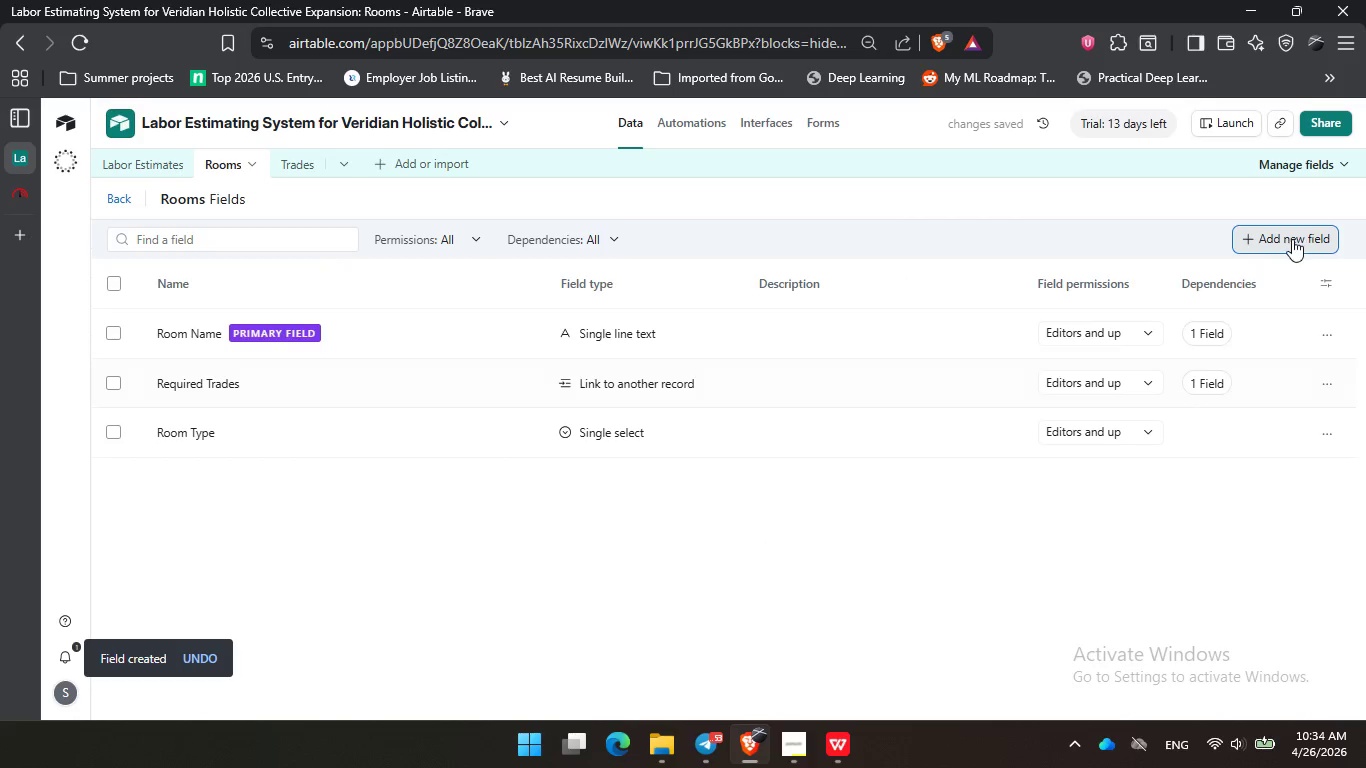 
left_click([1284, 244])
 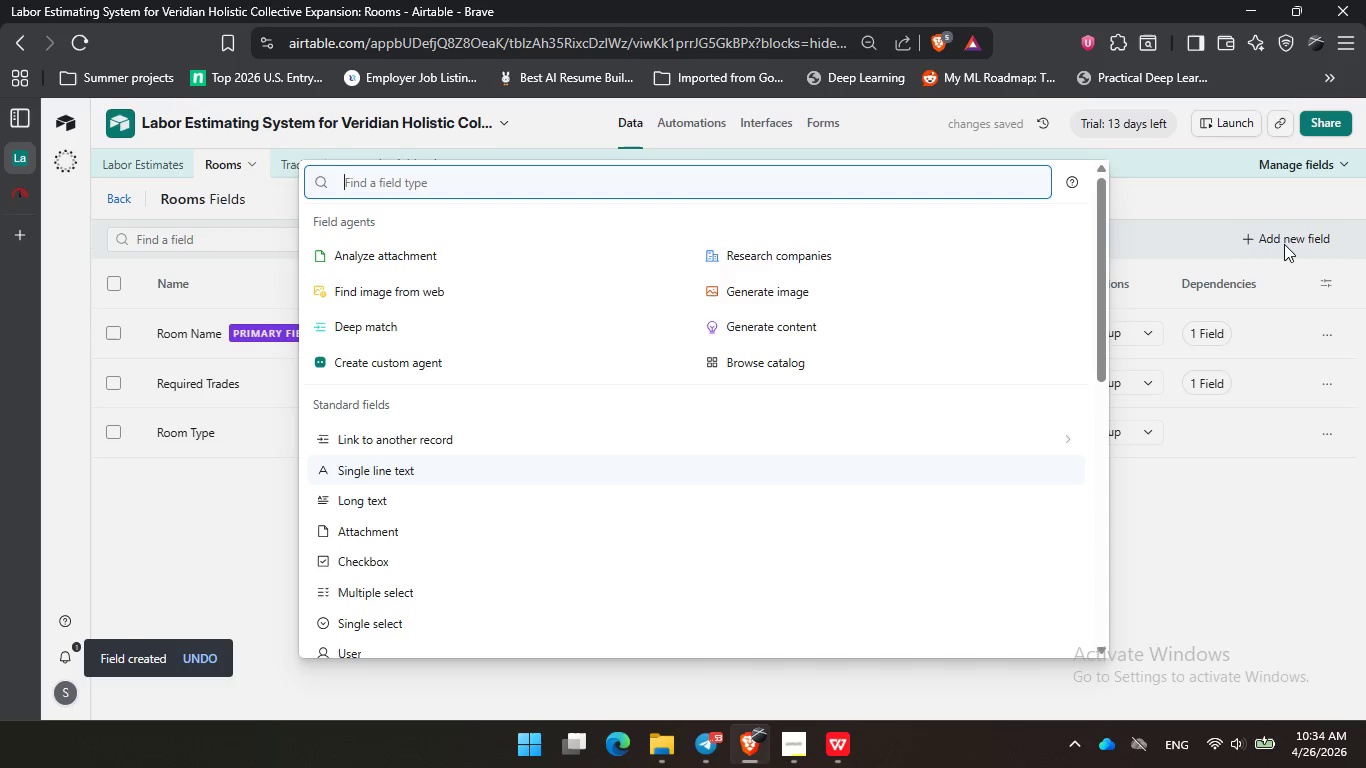 
type(est)
 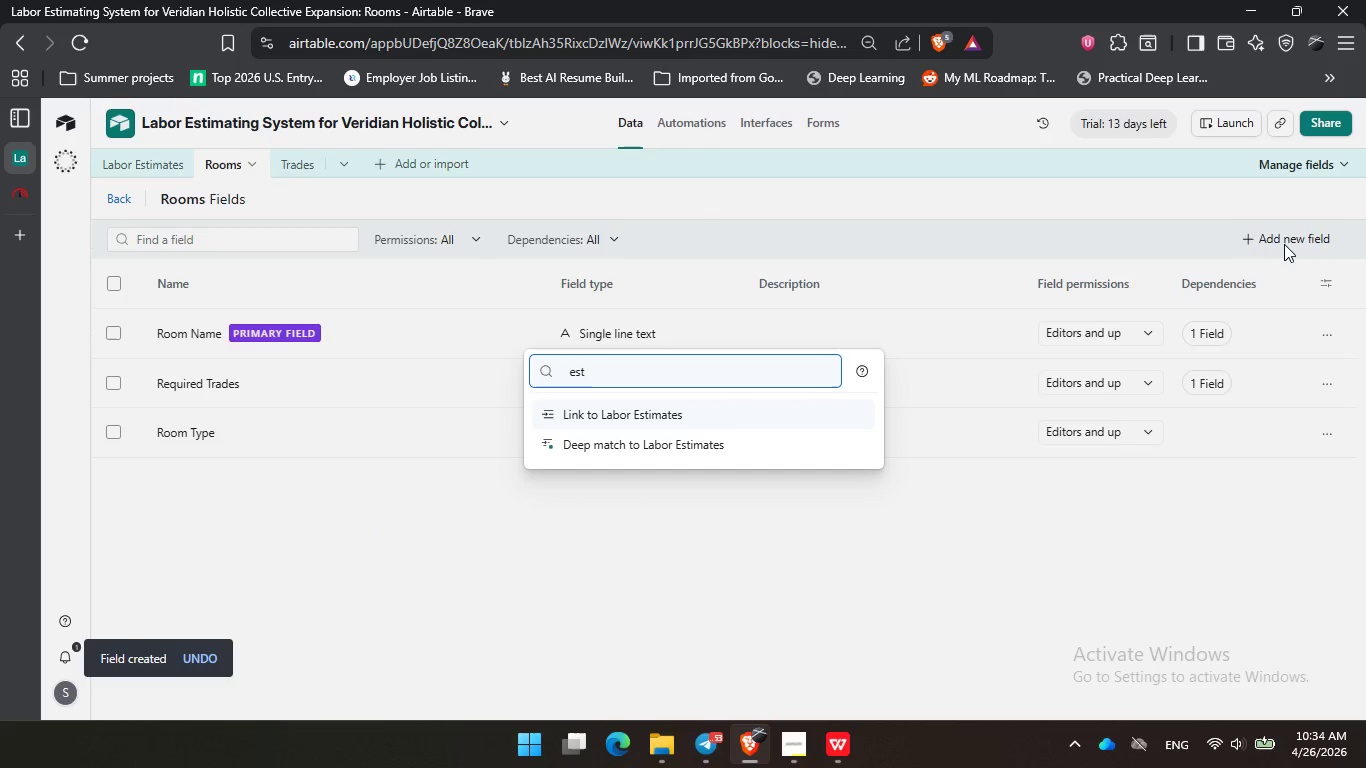 
key(Enter)
 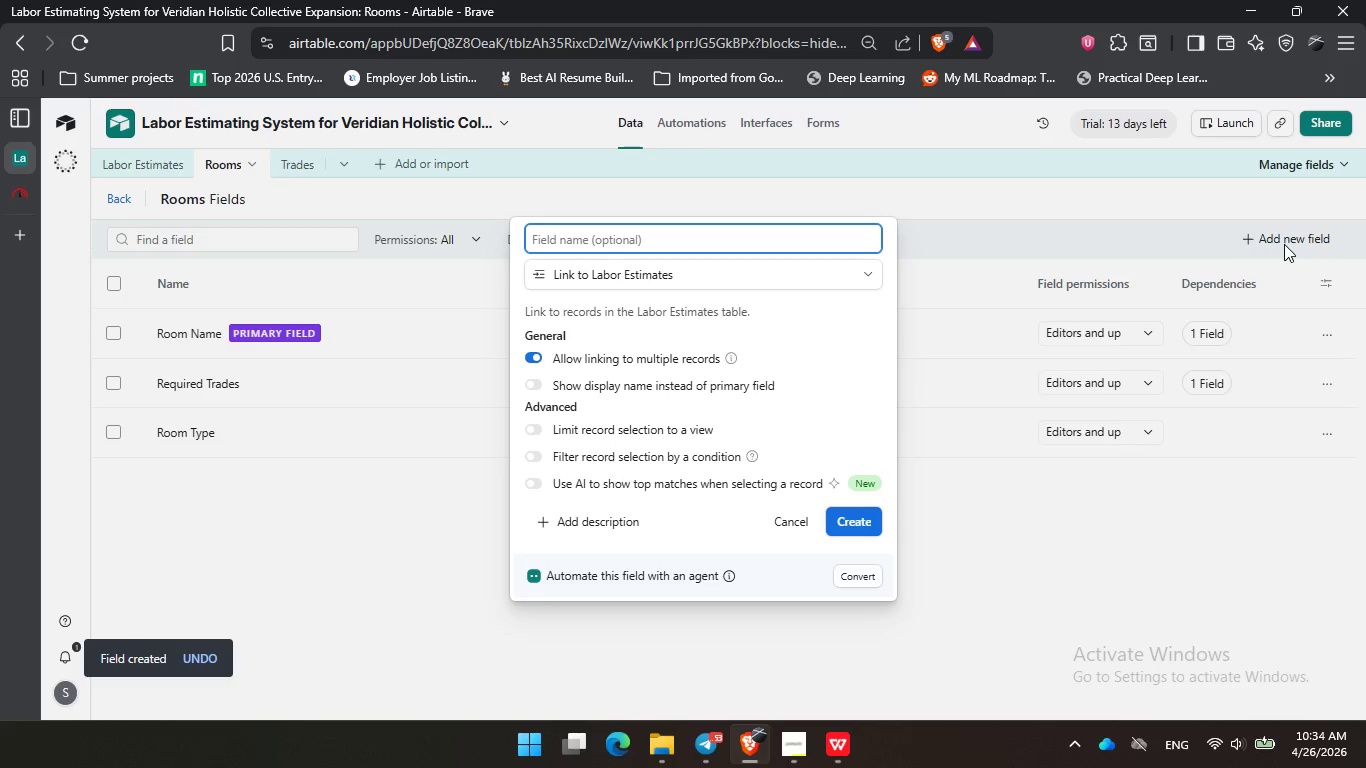 
type(Estimates)
 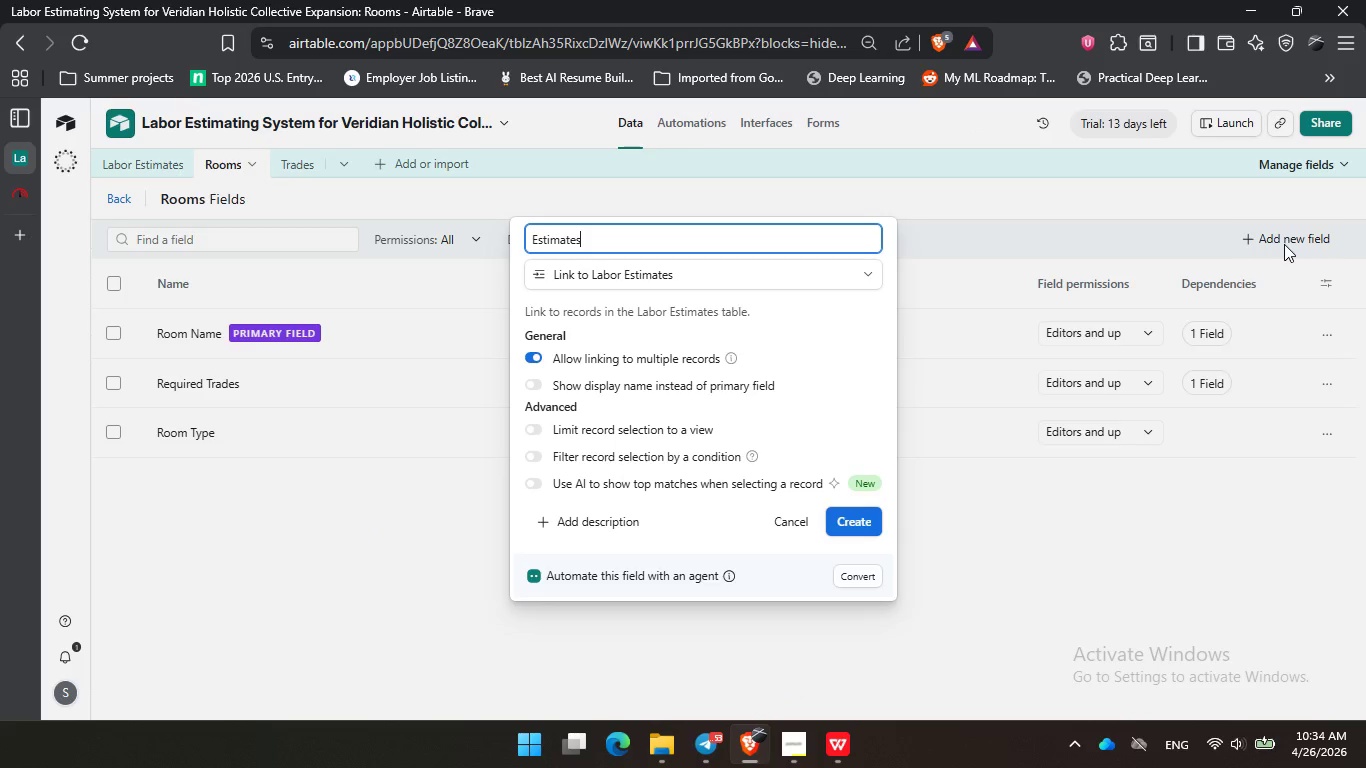 
key(Enter)
 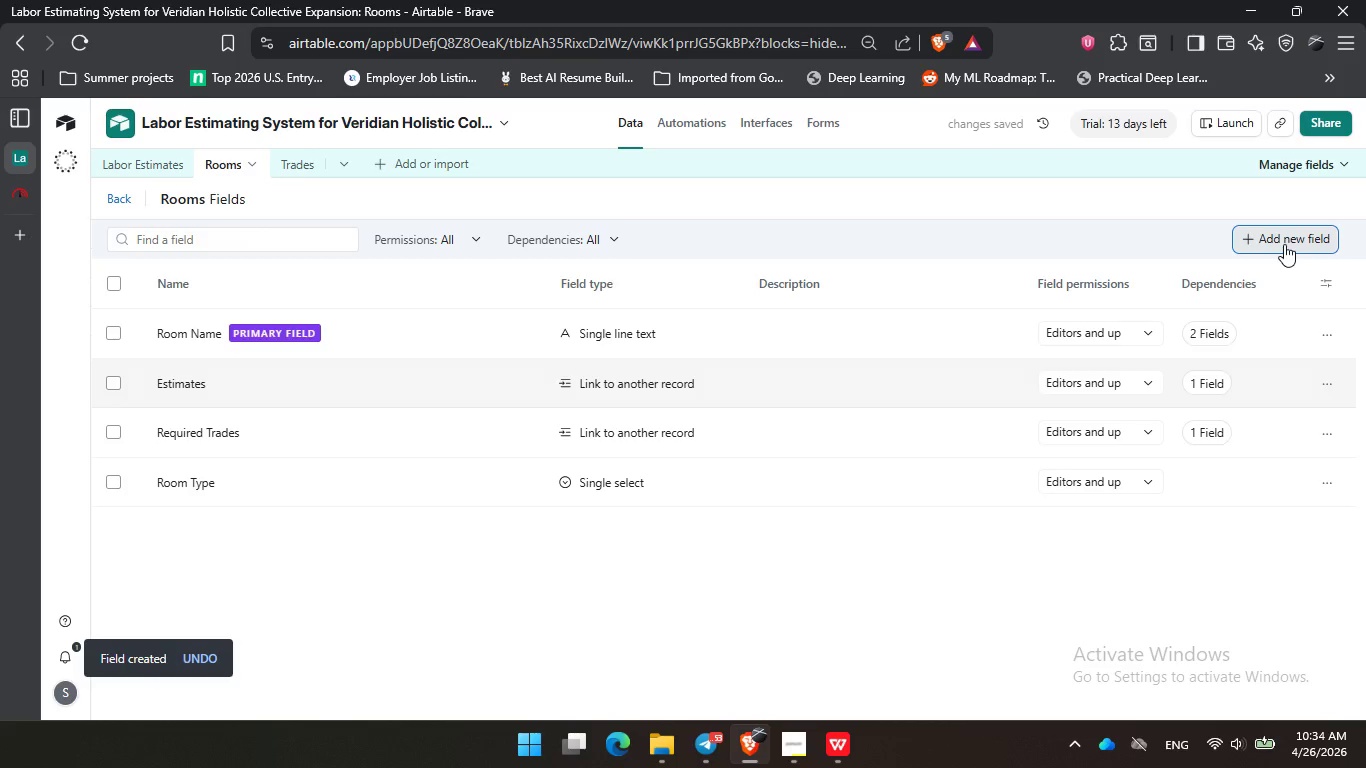 
left_click([1284, 244])
 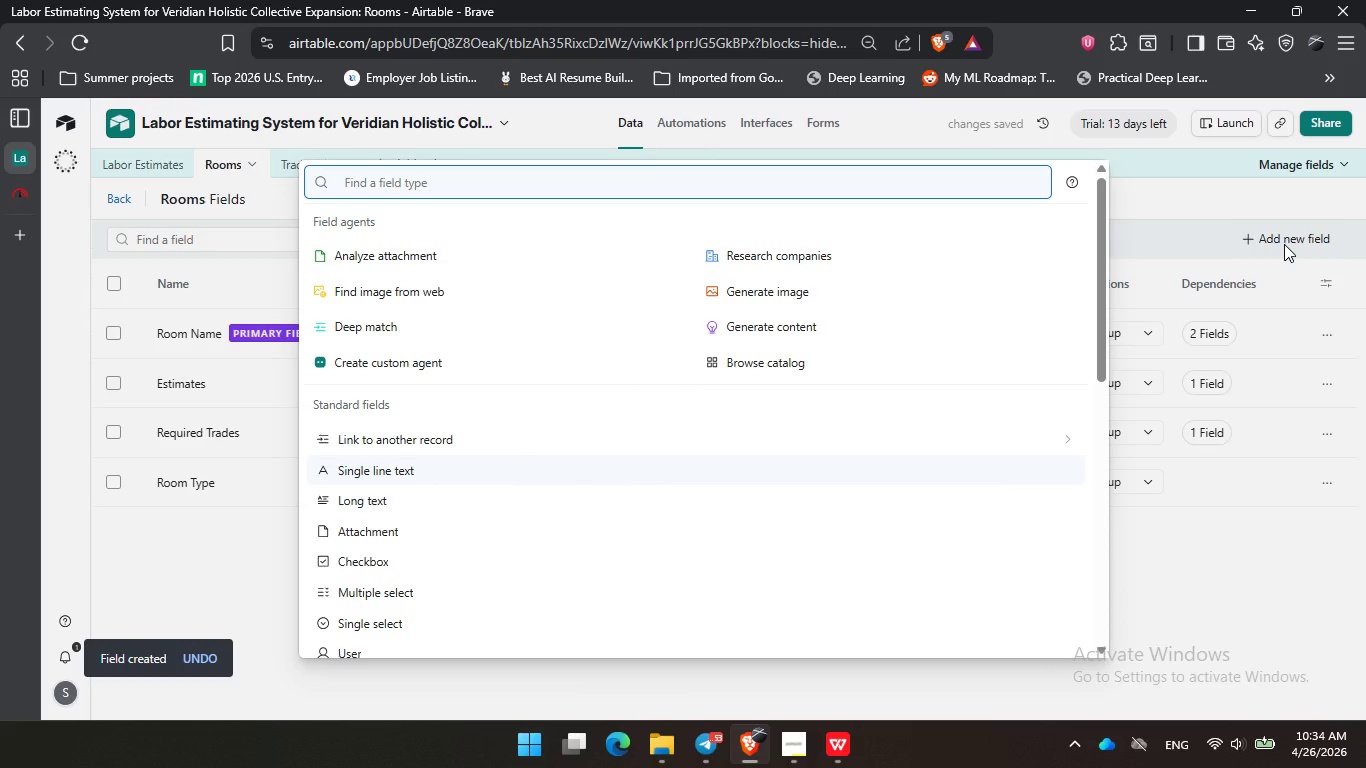 
type(rol)
 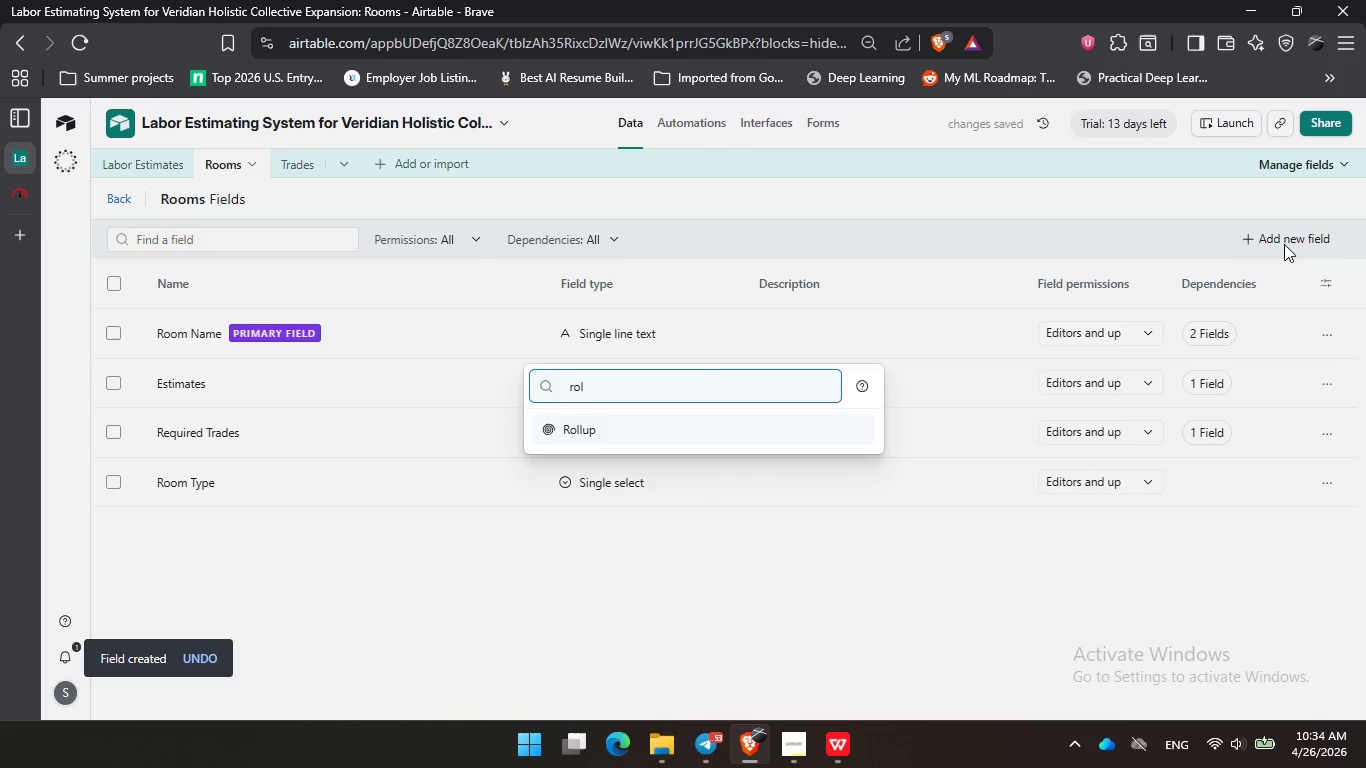 
key(Enter)
 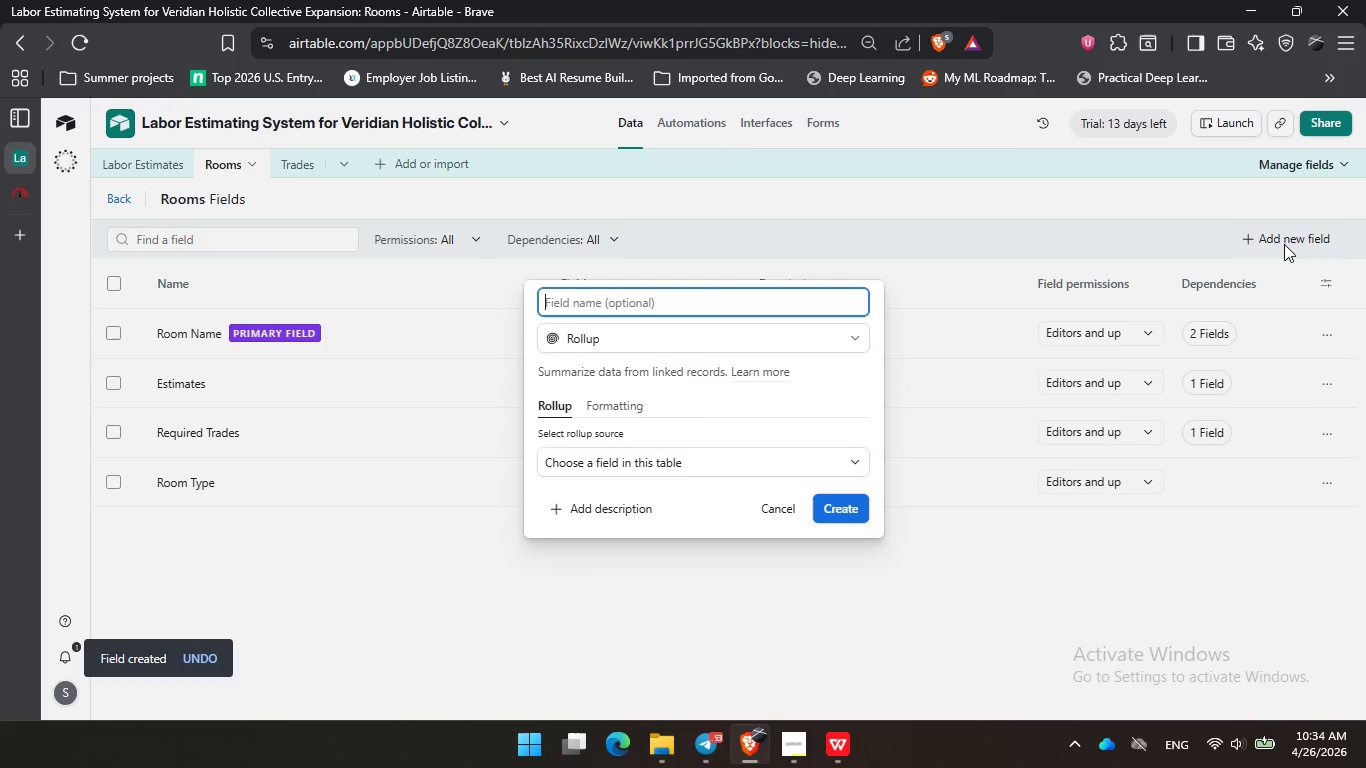 
type(Total Room Cost)
 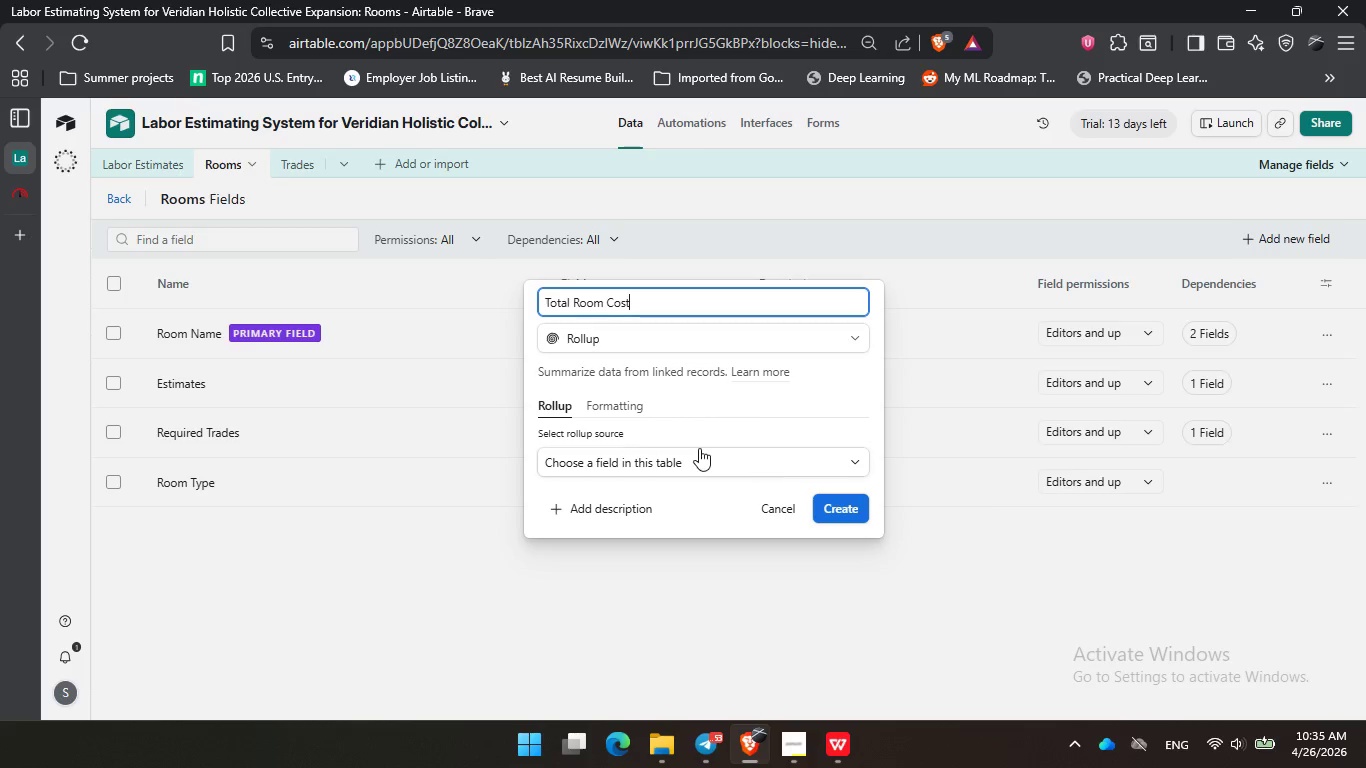 
left_click([700, 456])
 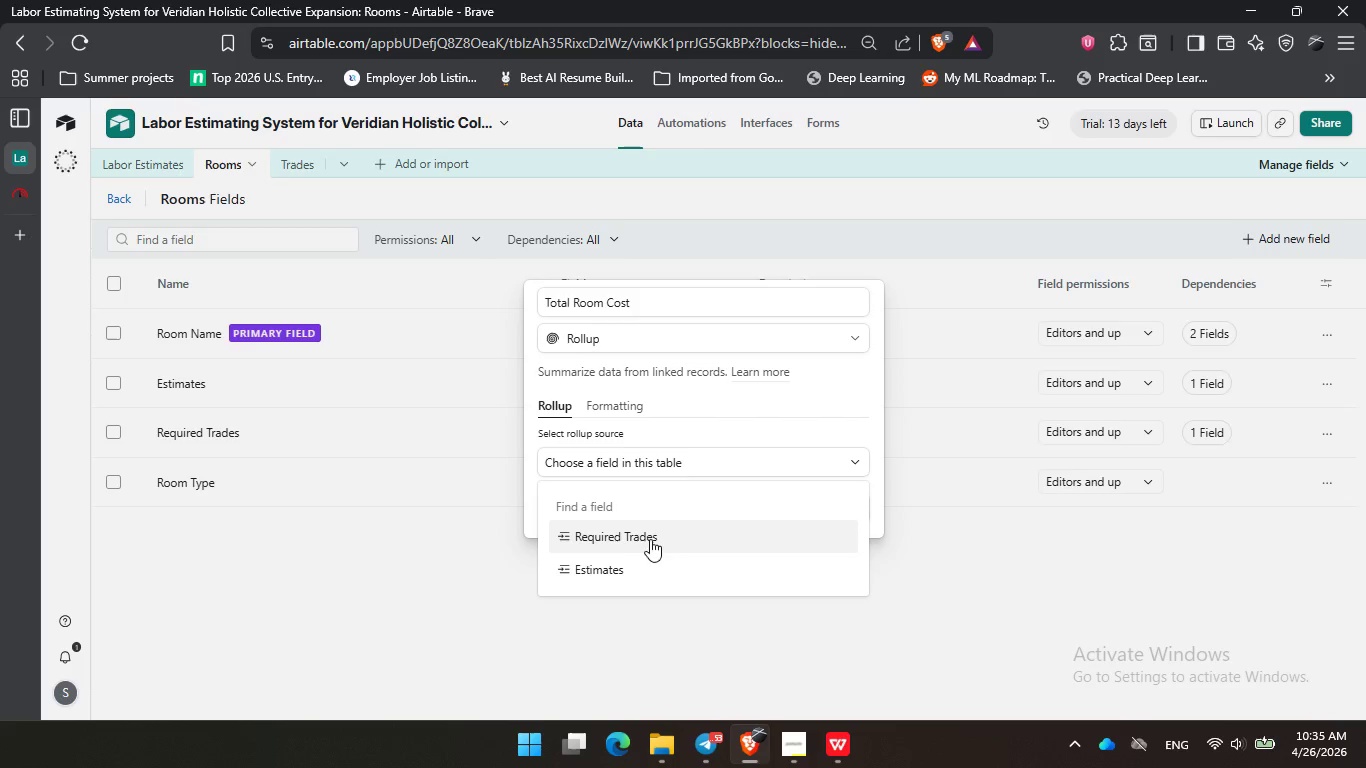 
left_click([638, 567])
 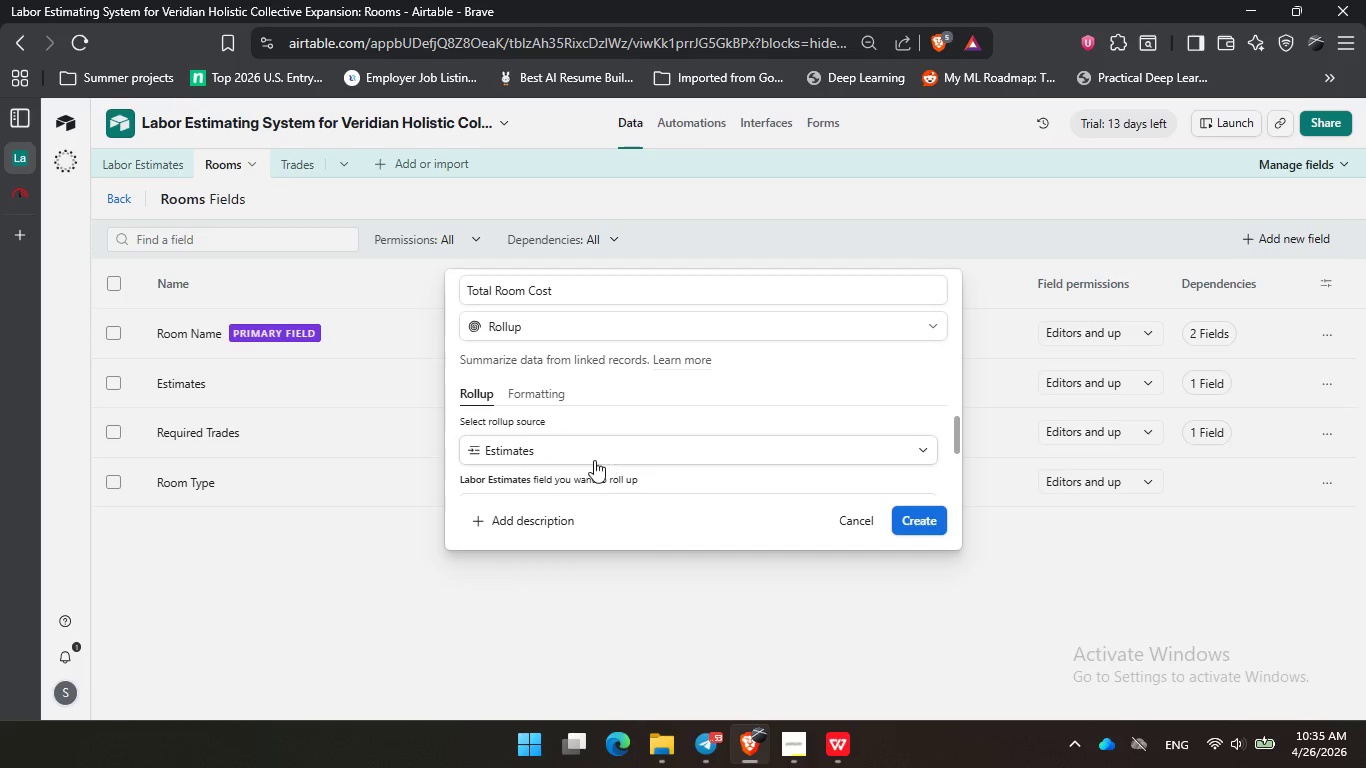 
scroll: coordinate [594, 460], scroll_direction: down, amount: 1.0
 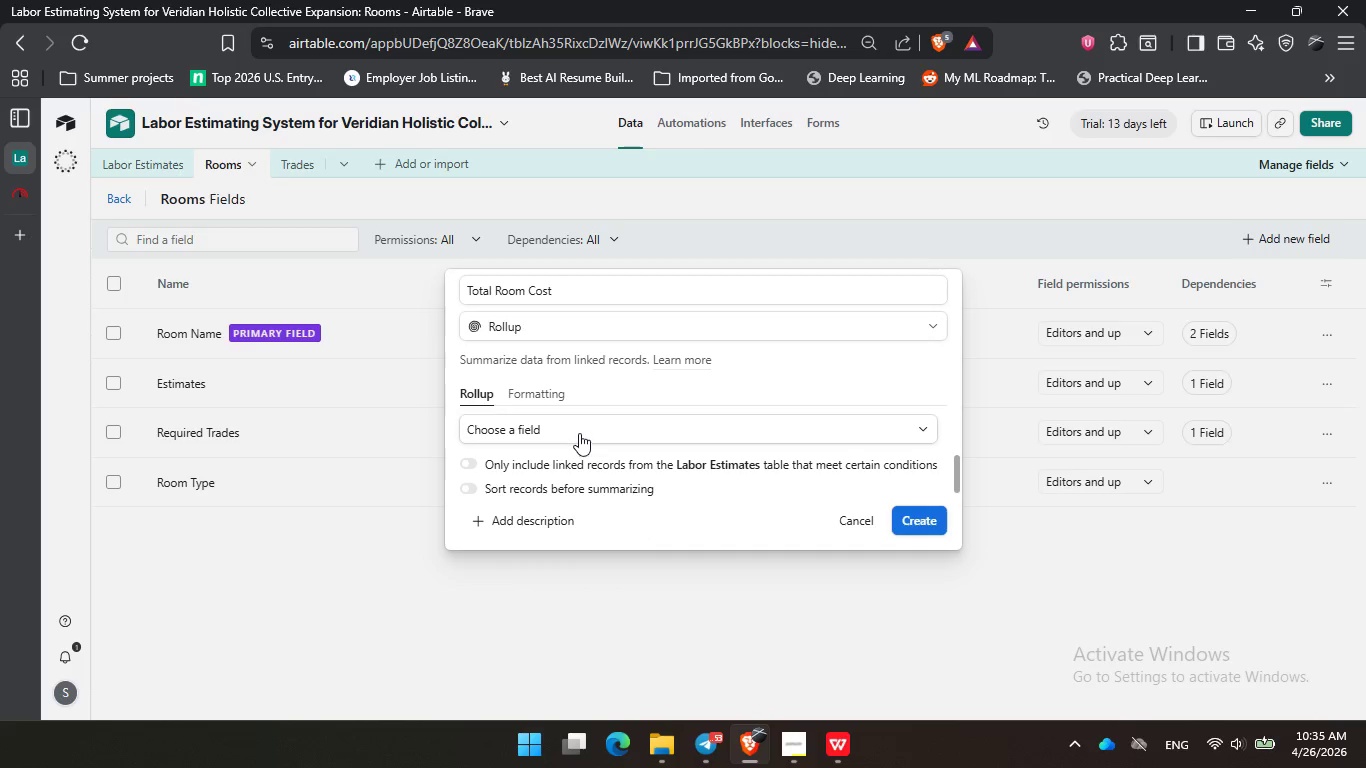 
left_click([579, 433])
 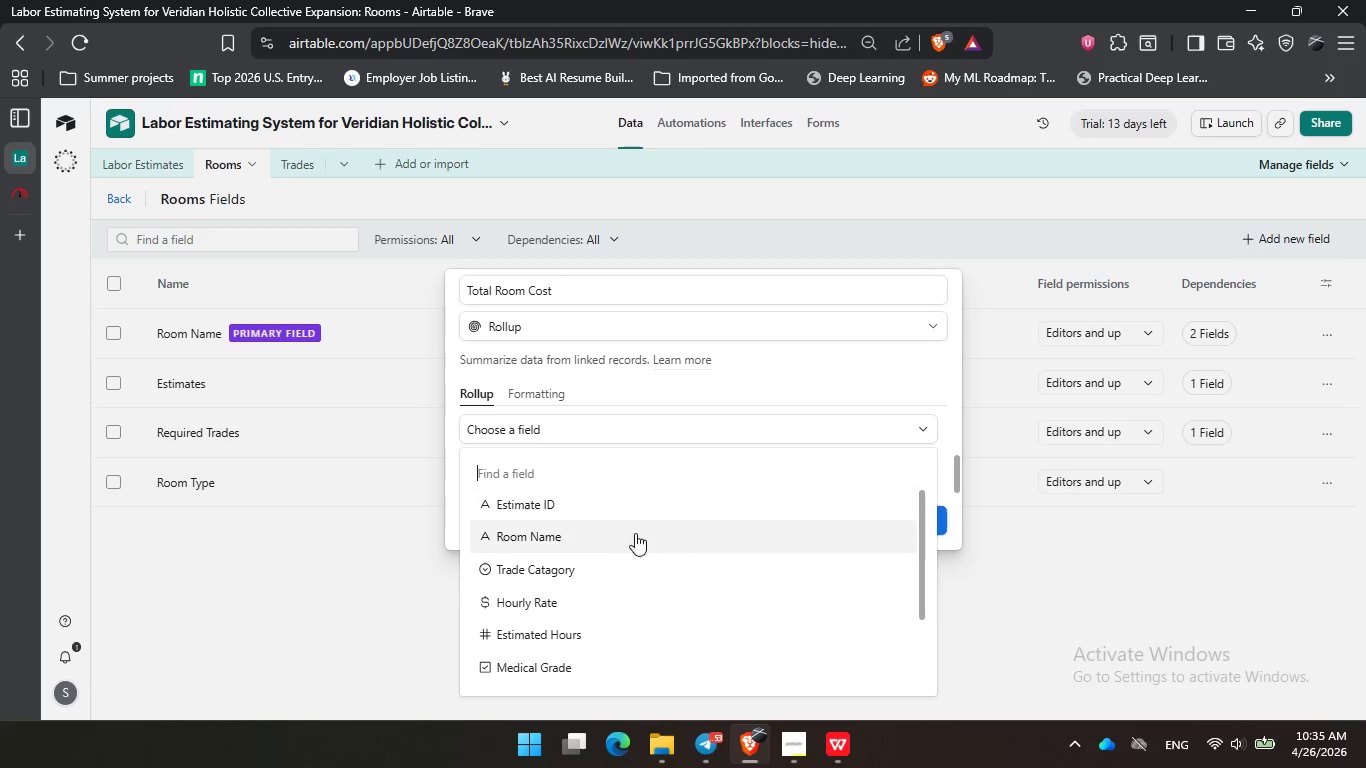 
scroll: coordinate [636, 537], scroll_direction: down, amount: 2.0
 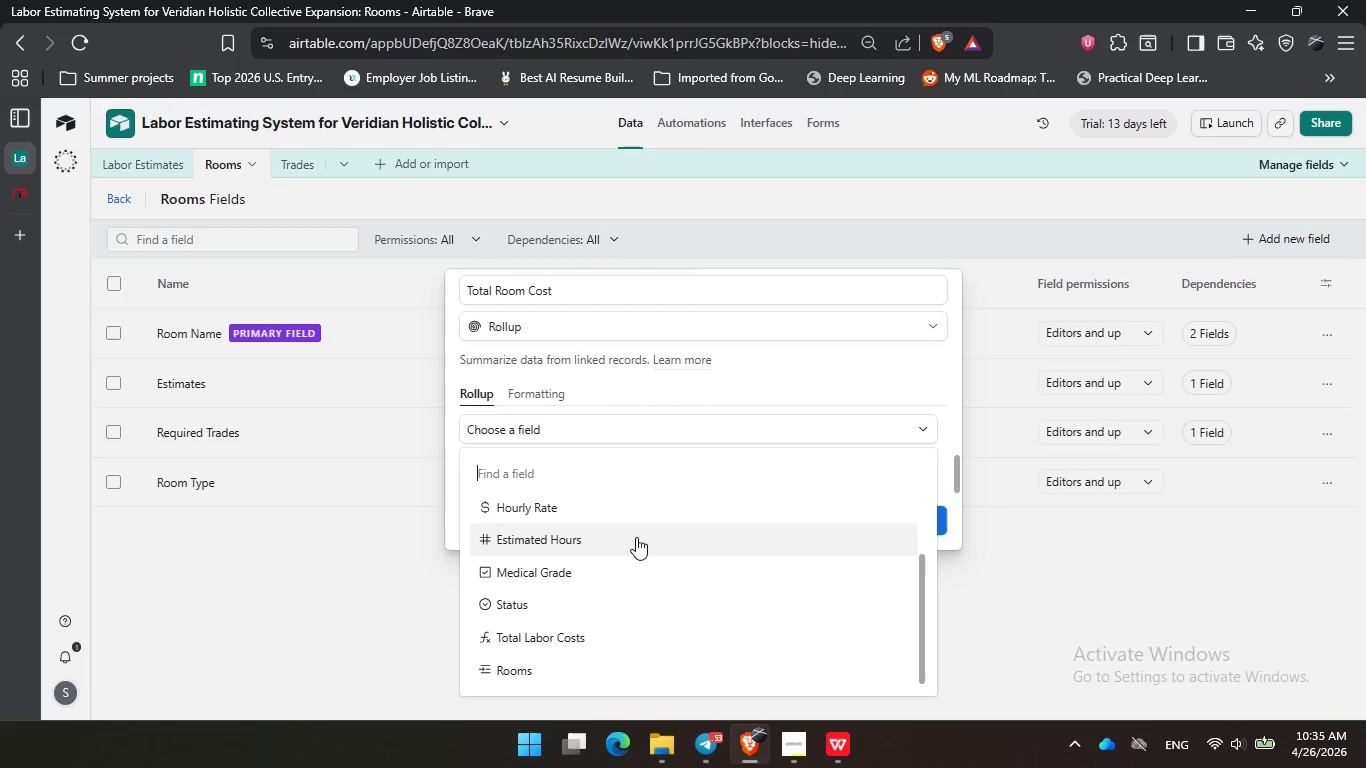 
wait(25.53)
 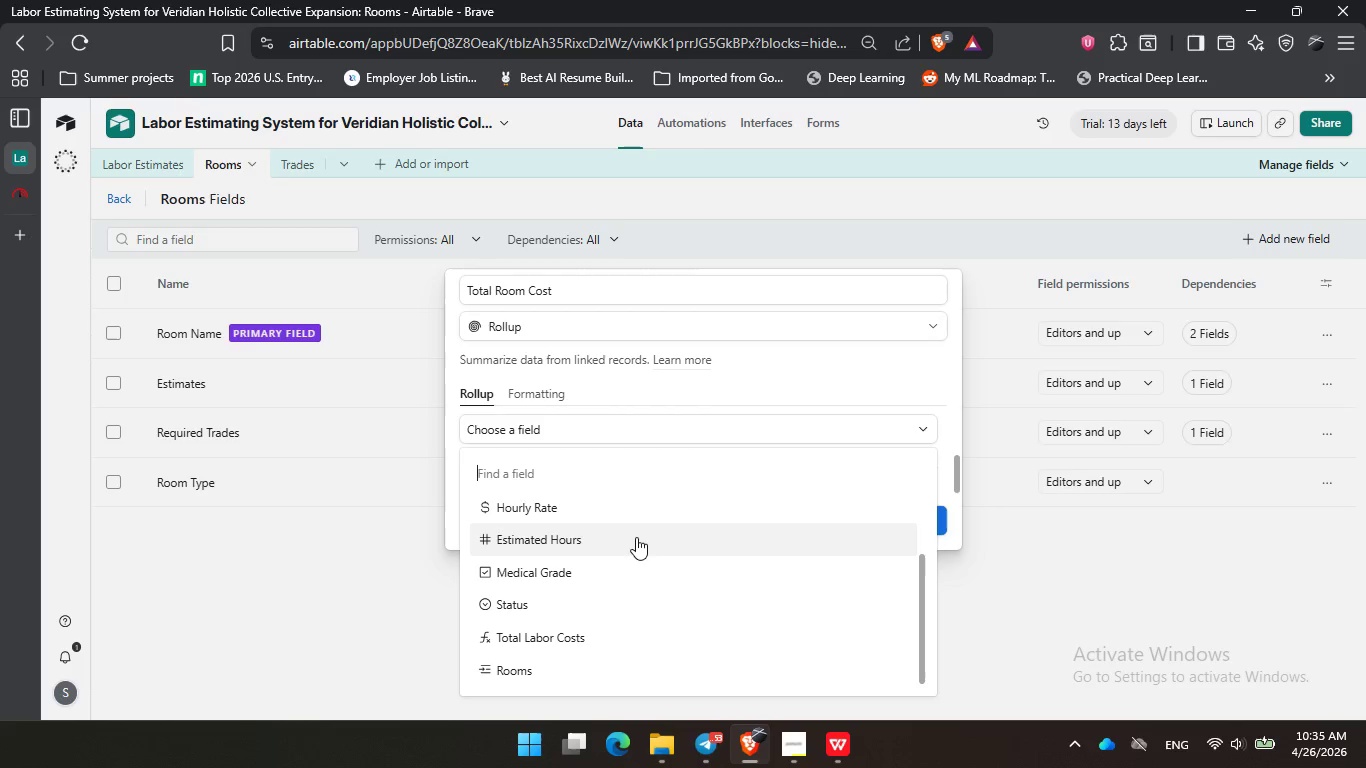 
scroll: coordinate [636, 574], scroll_direction: up, amount: 1.0
 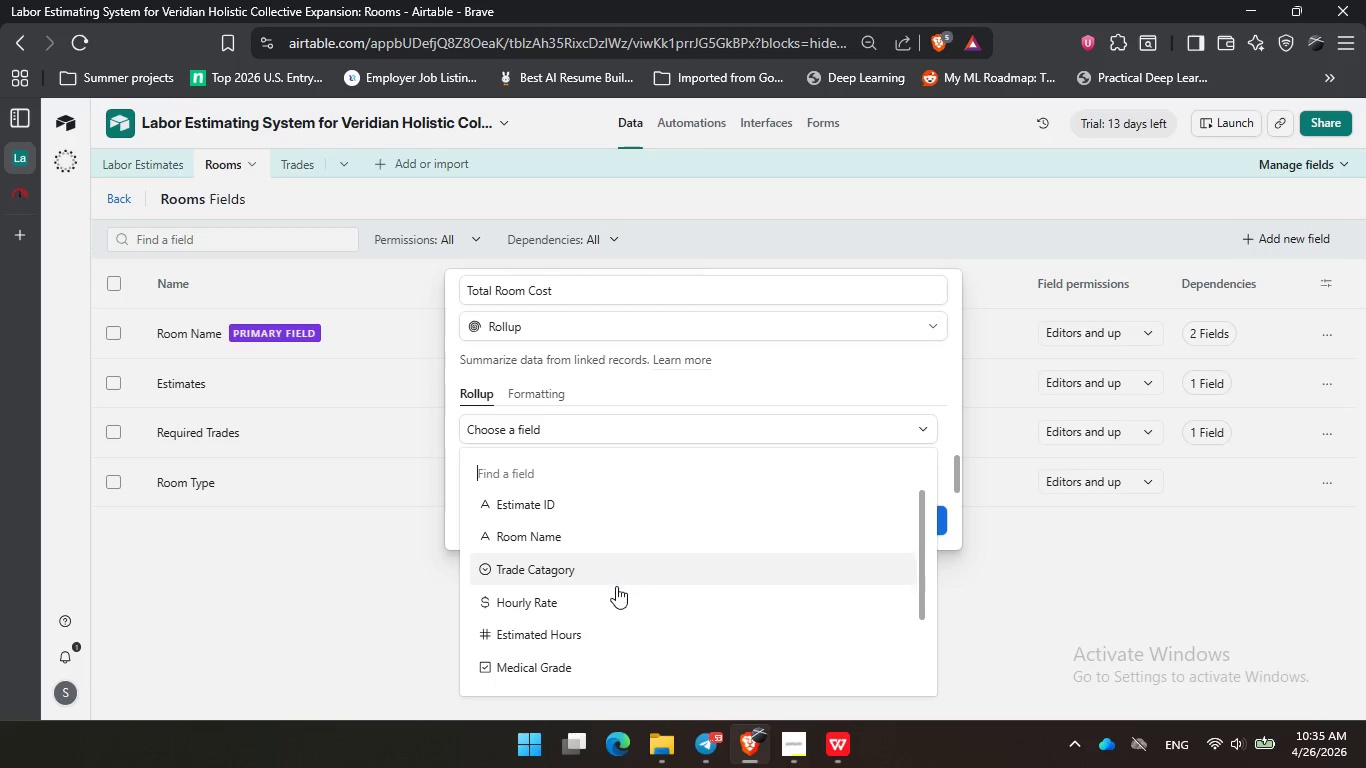 
scroll: coordinate [616, 599], scroll_direction: down, amount: 2.0
 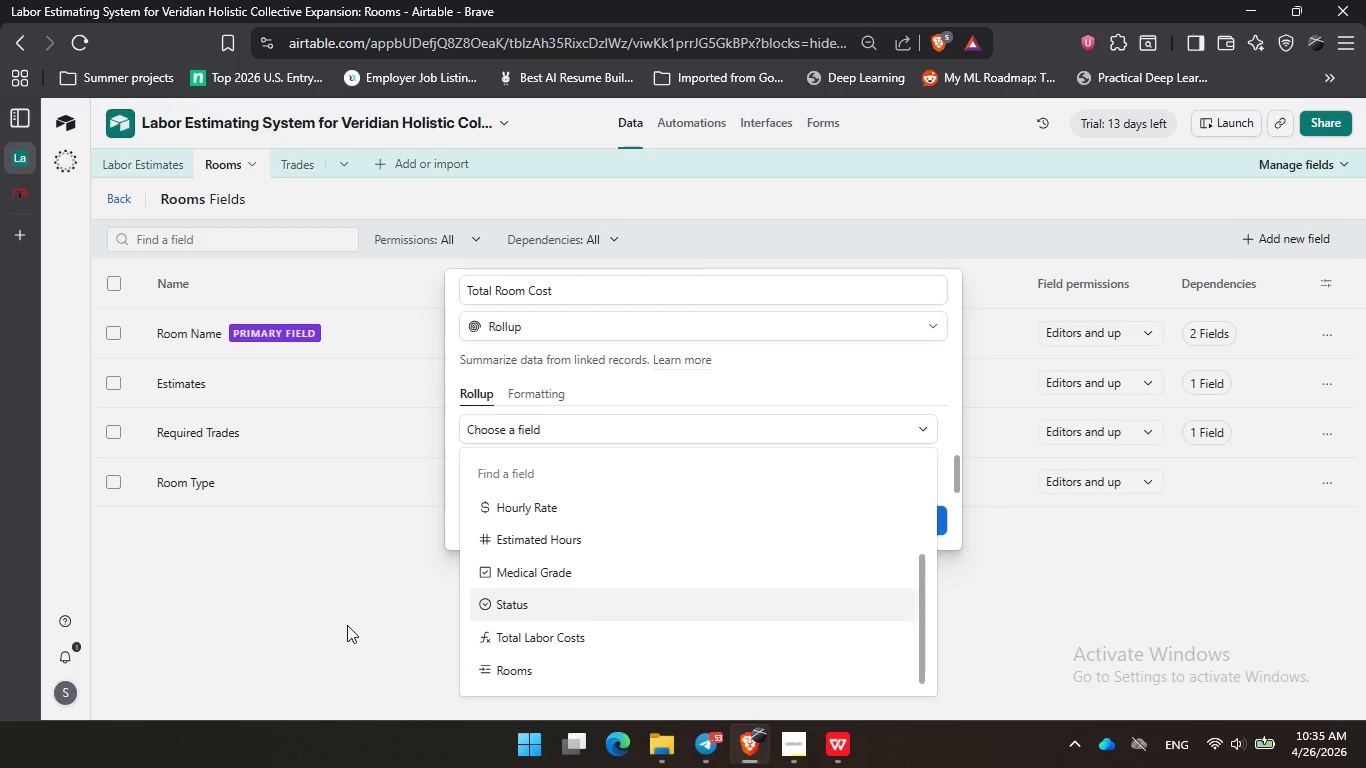 
left_click([351, 613])
 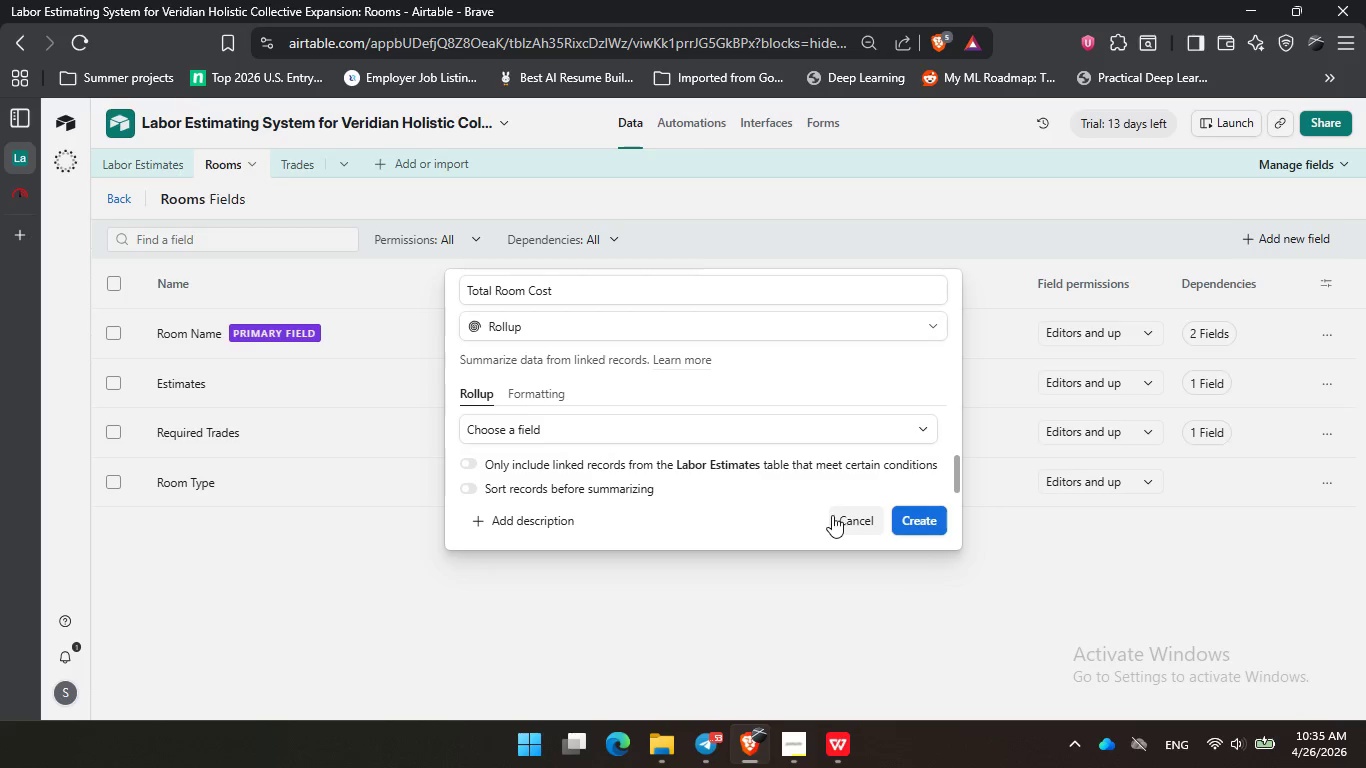 
left_click([849, 518])
 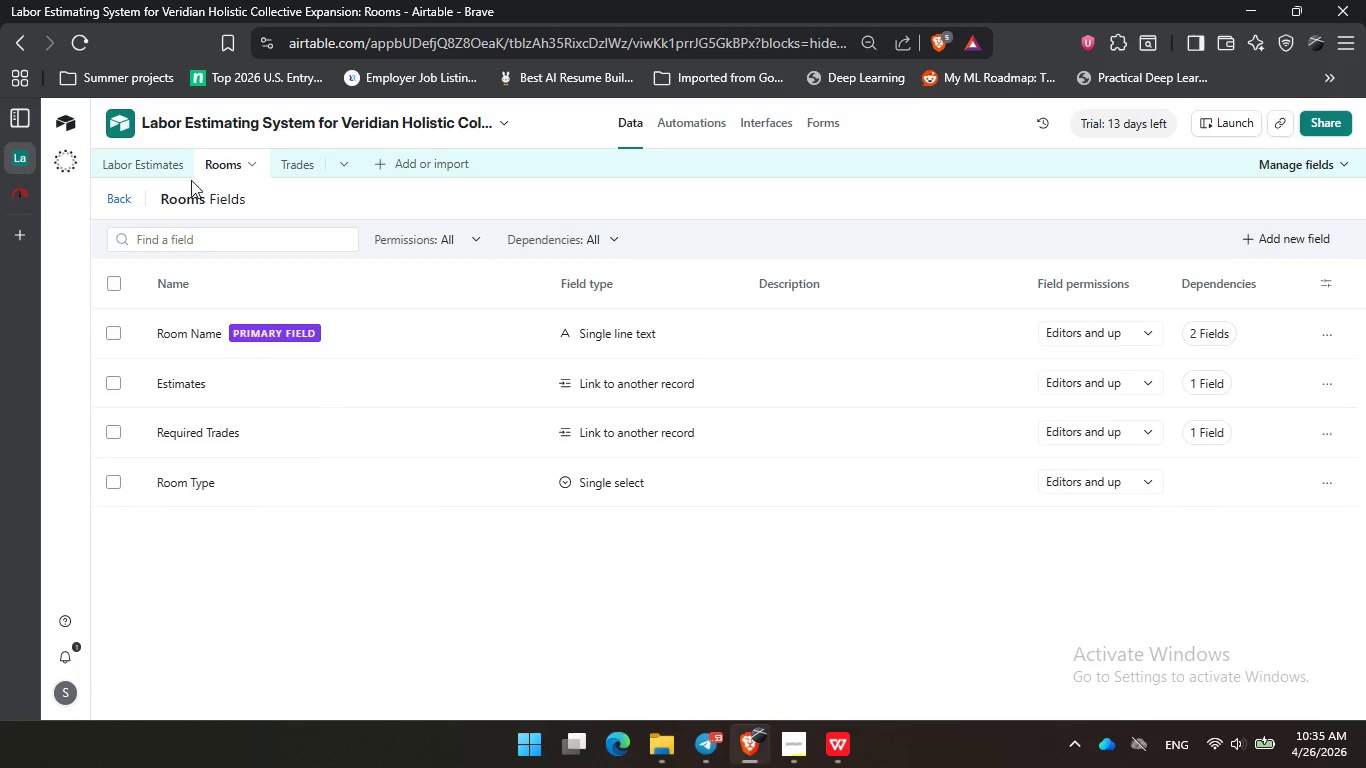 
left_click([146, 161])
 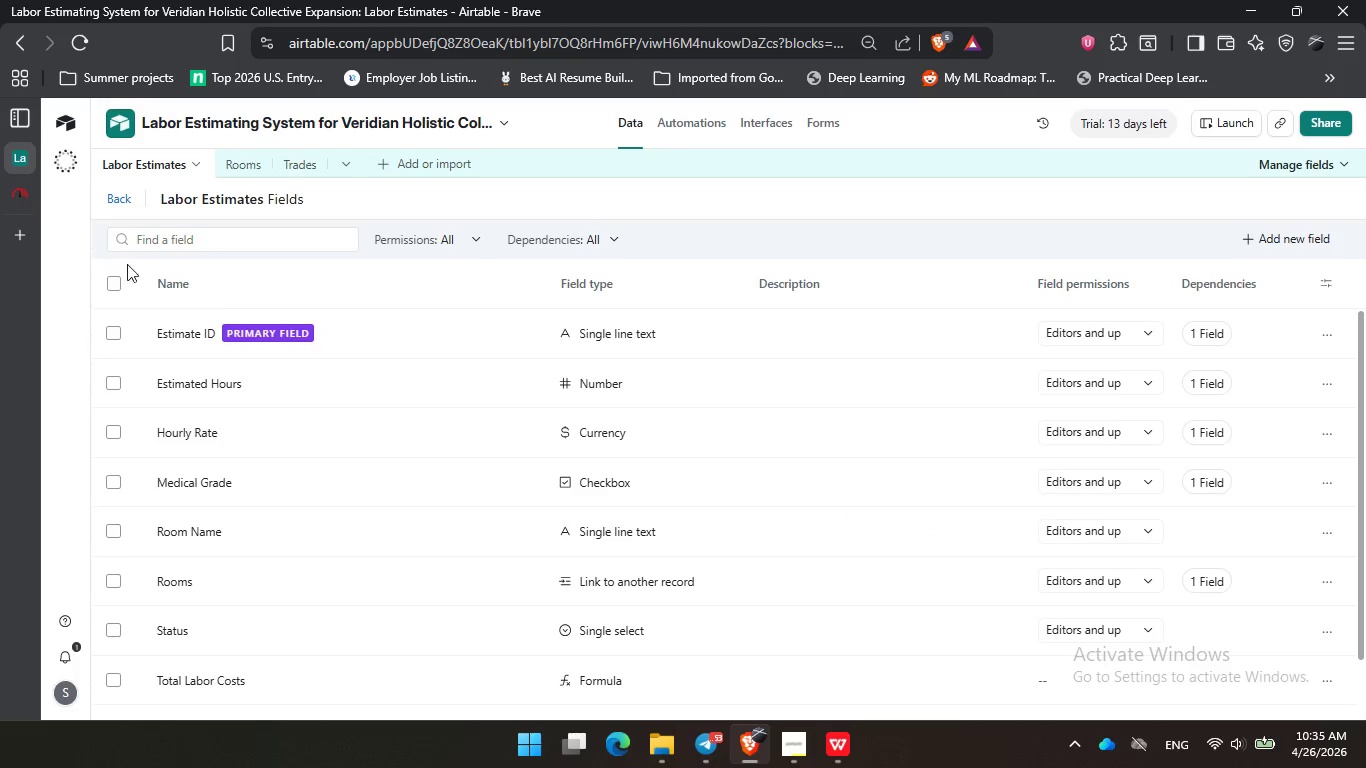 
left_click([119, 200])
 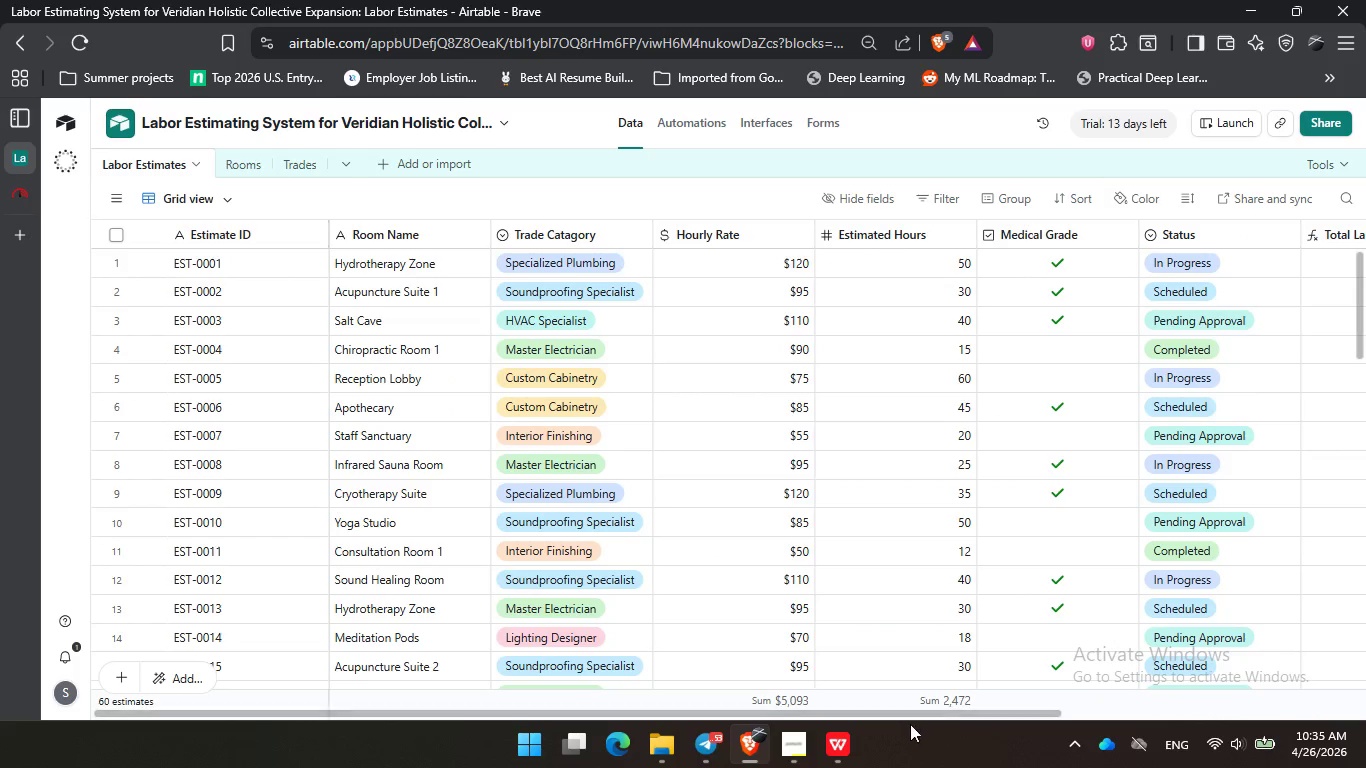 
left_click_drag(start_coordinate=[909, 712], to_coordinate=[874, 709])
 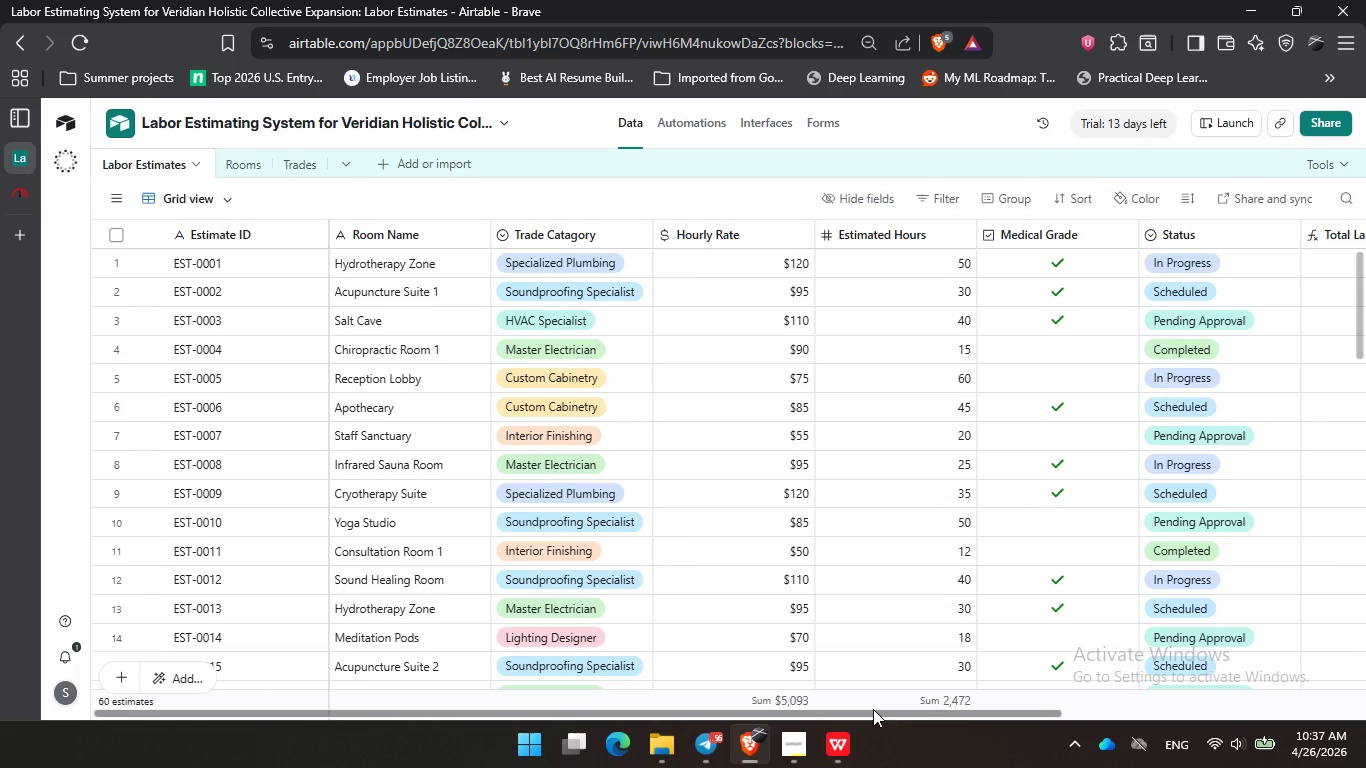 
wait(102.42)
 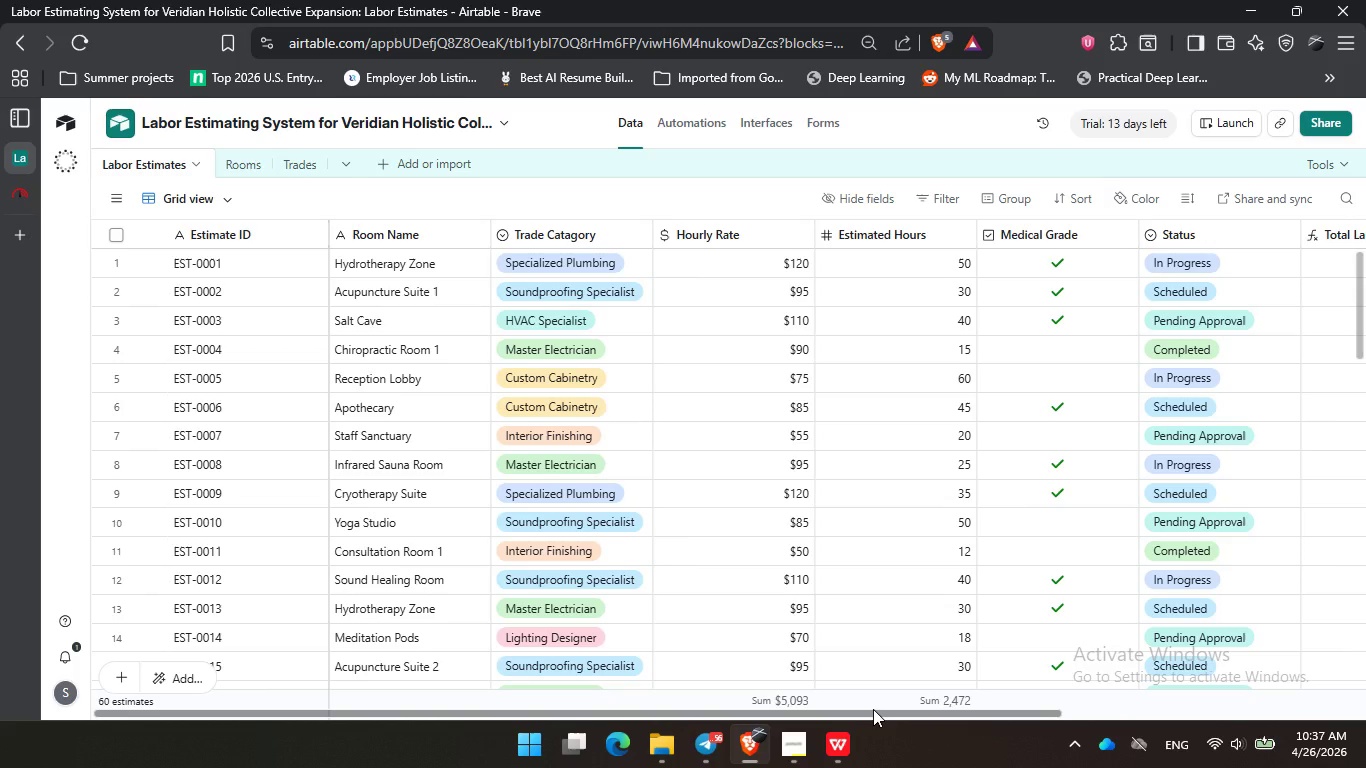 
left_click([446, 183])
 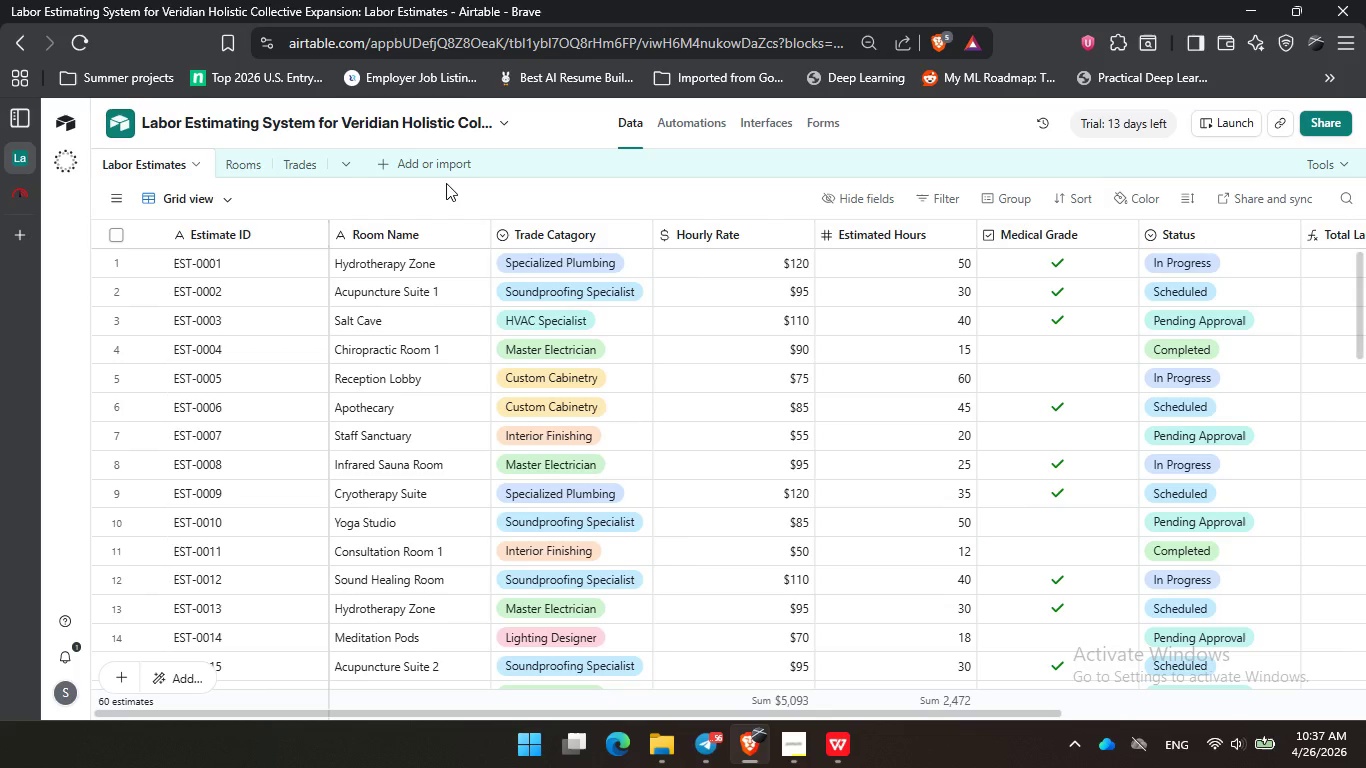 
wait(22.64)
 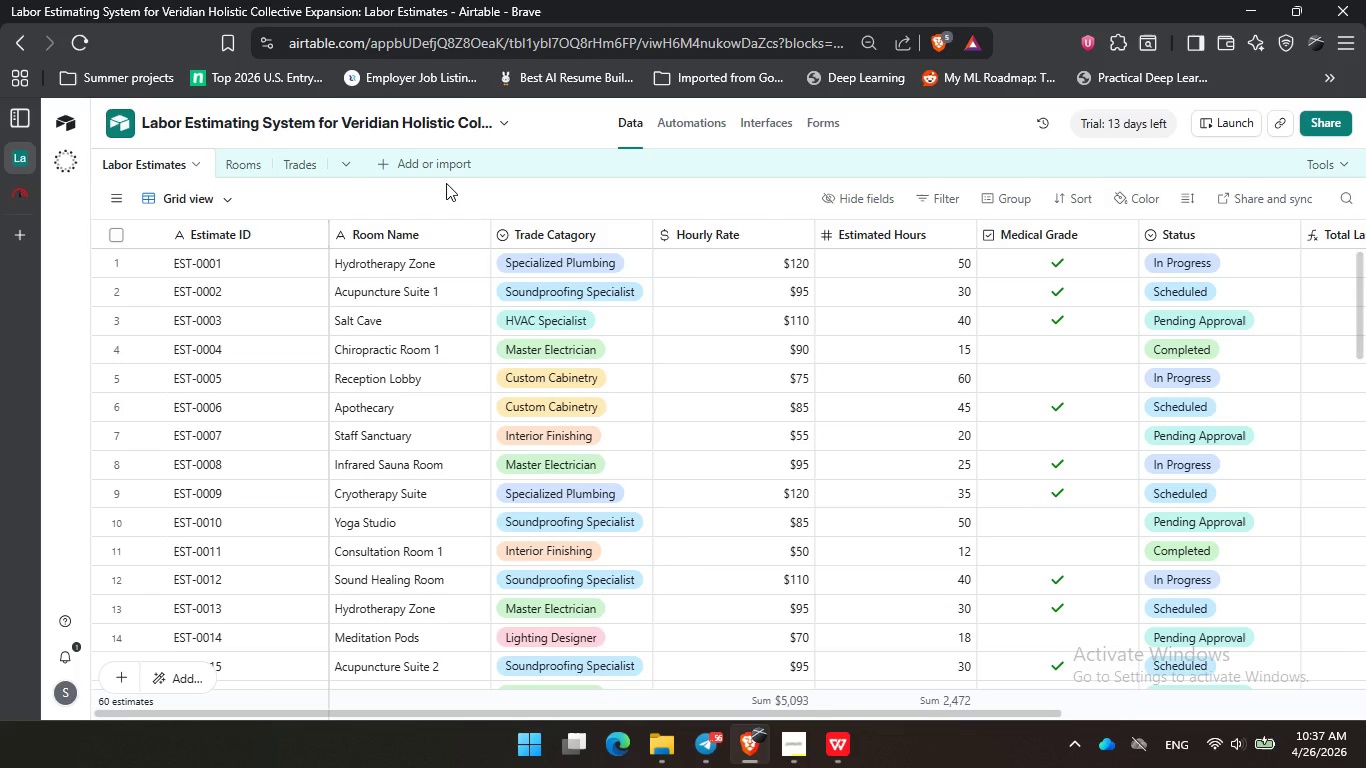 
left_click([243, 159])
 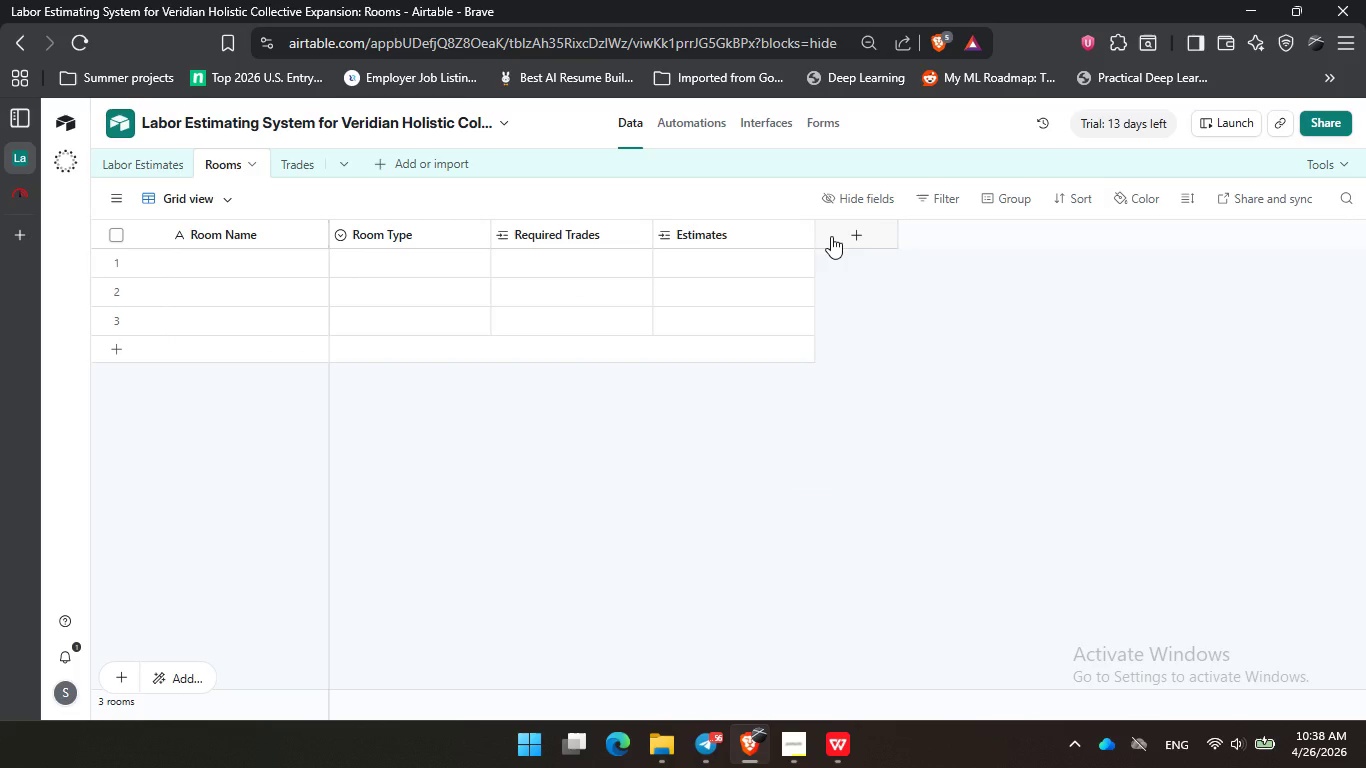 
left_click([831, 235])
 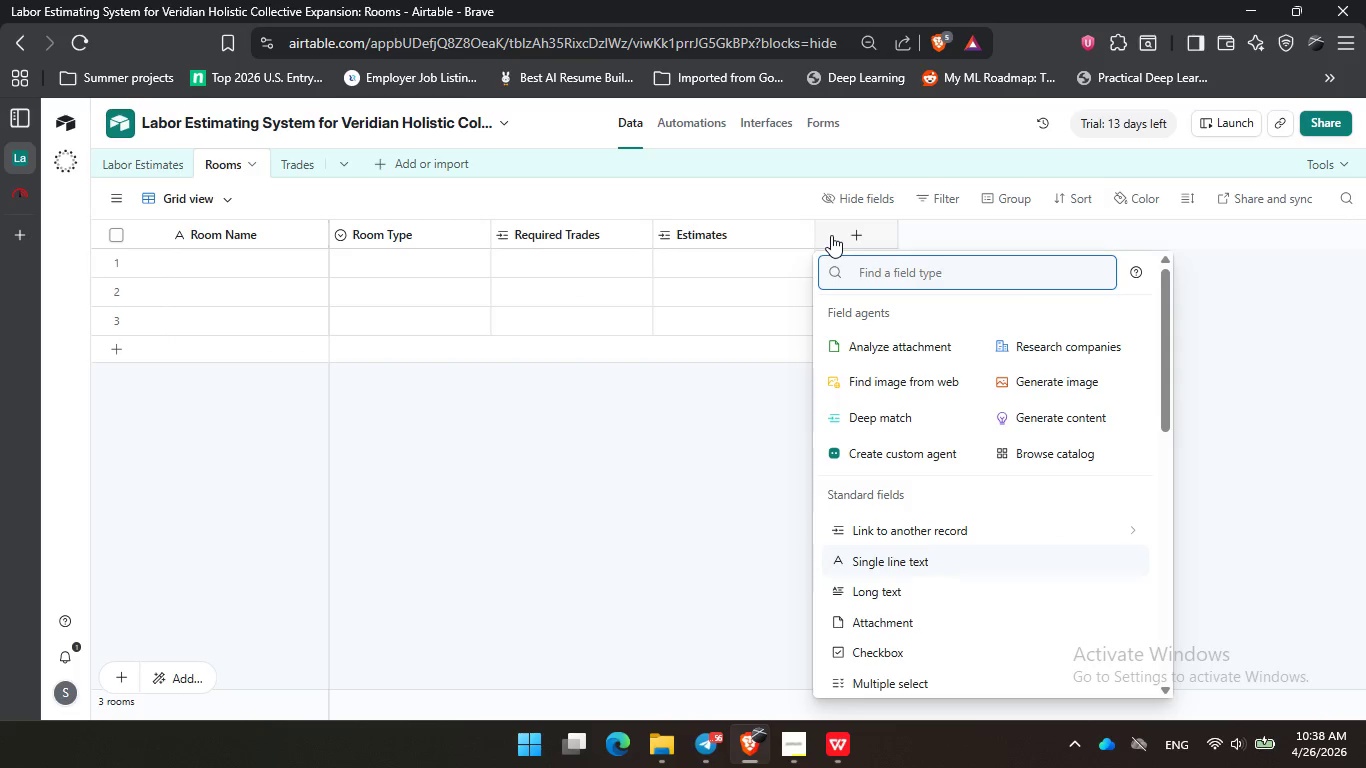 
type(for)
 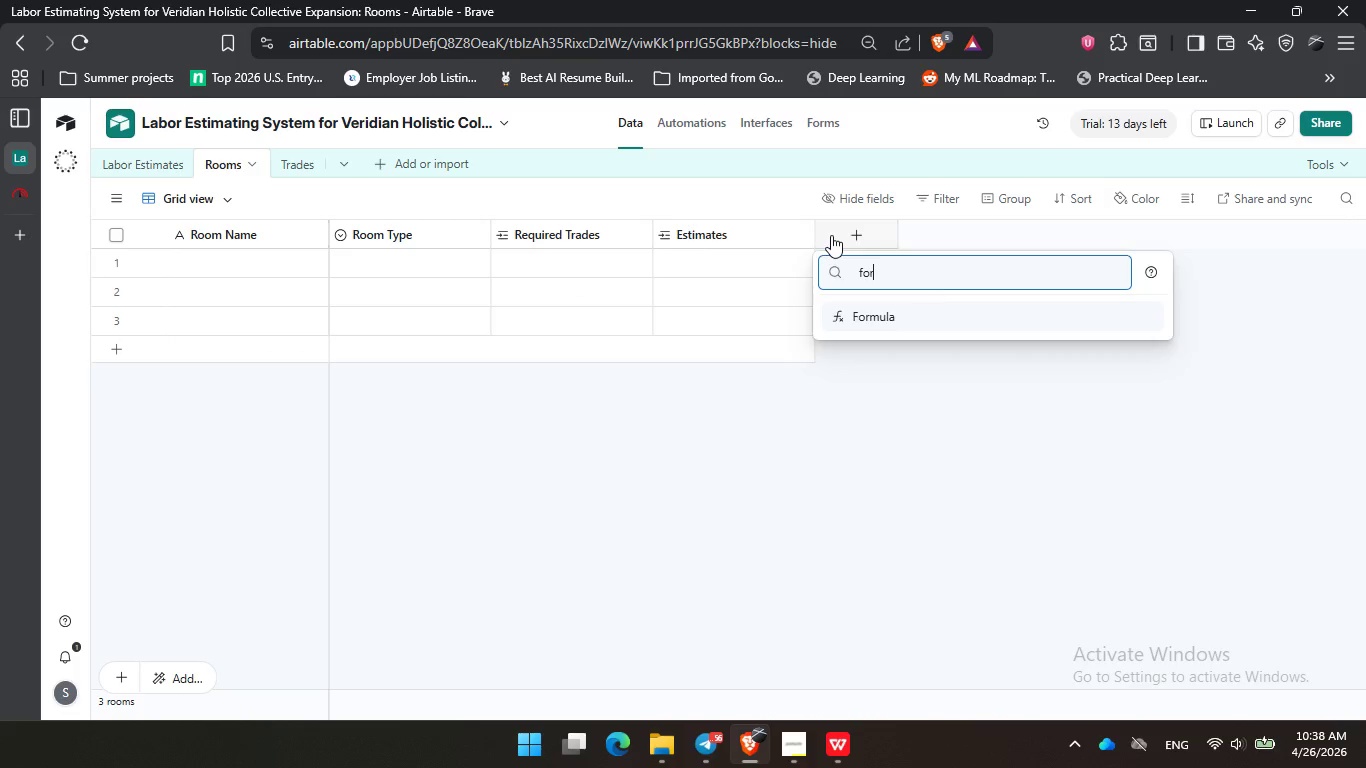 
key(Enter)
 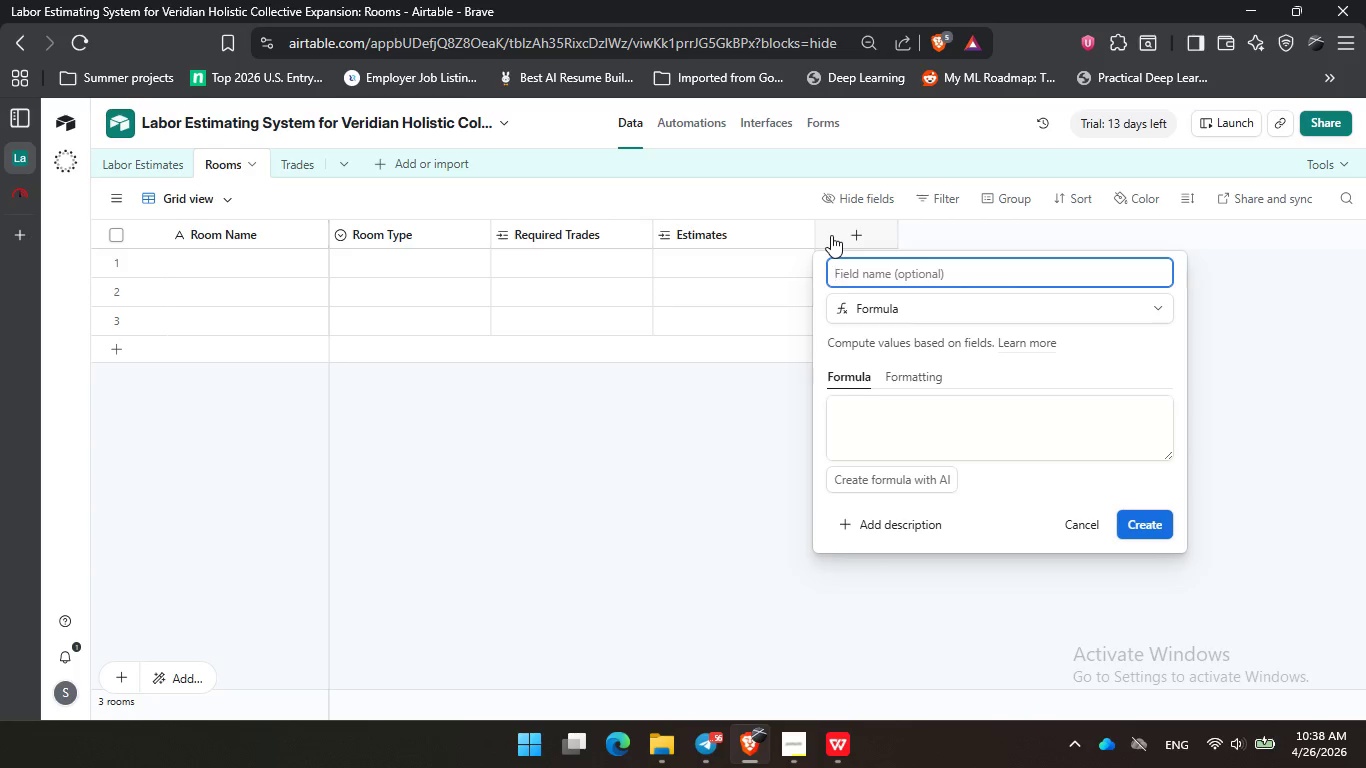 
type(Total Labor COs)
key(Backspace)
key(Backspace)
type(ost)
 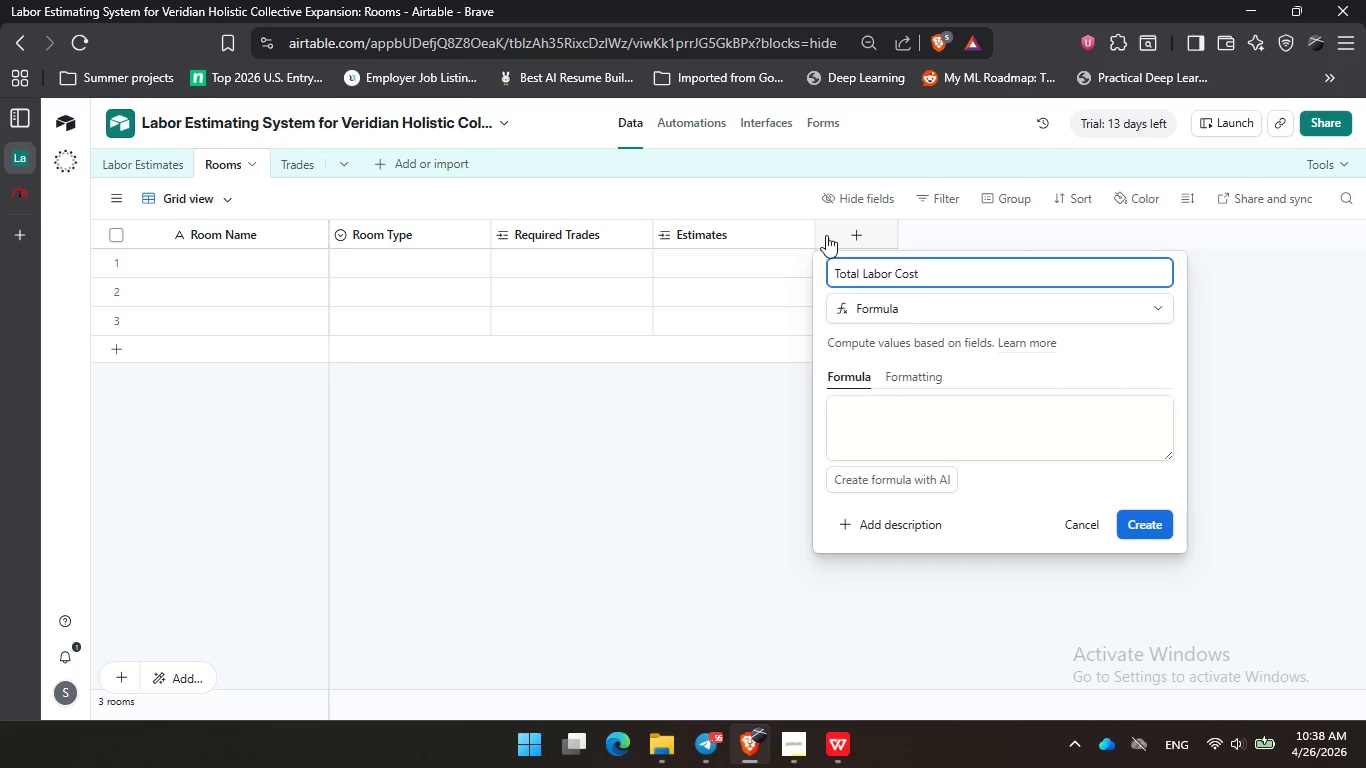 
left_click([915, 310])
 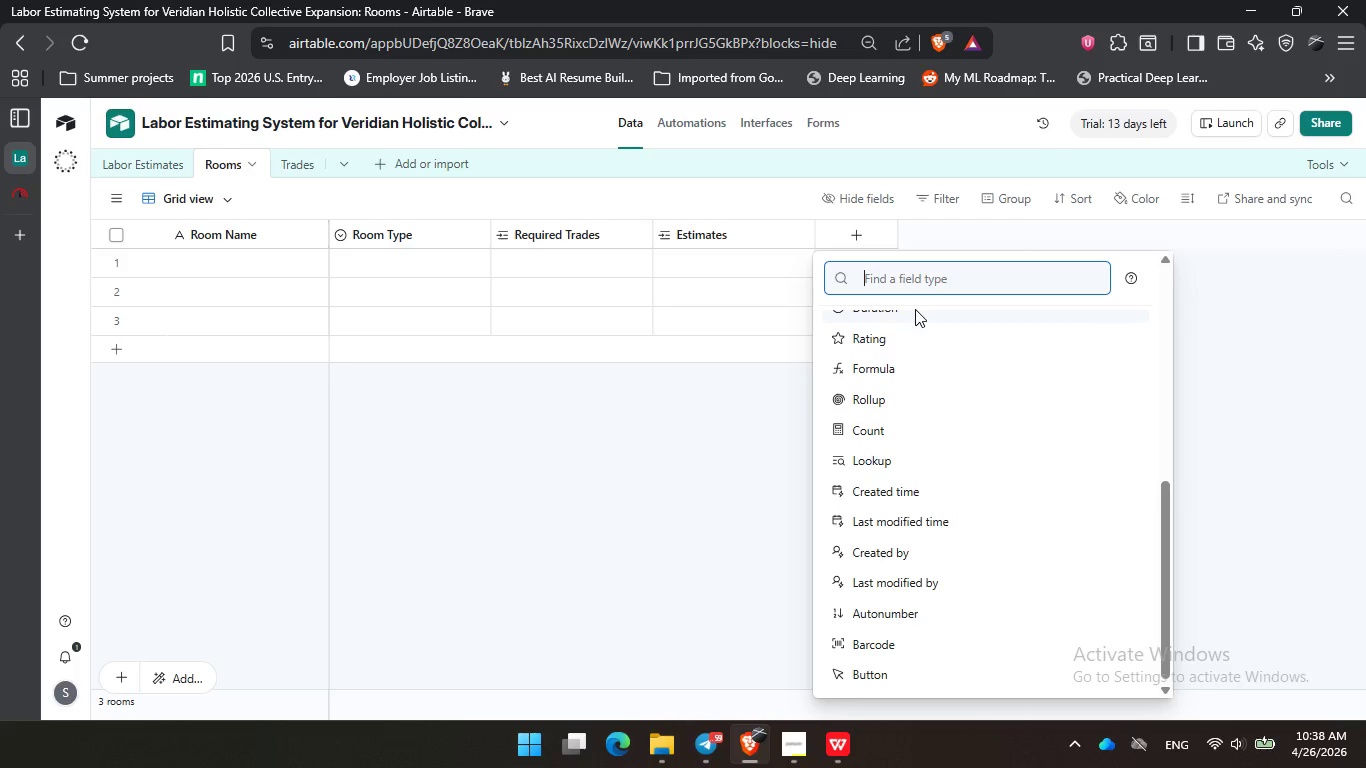 
type(ro)
 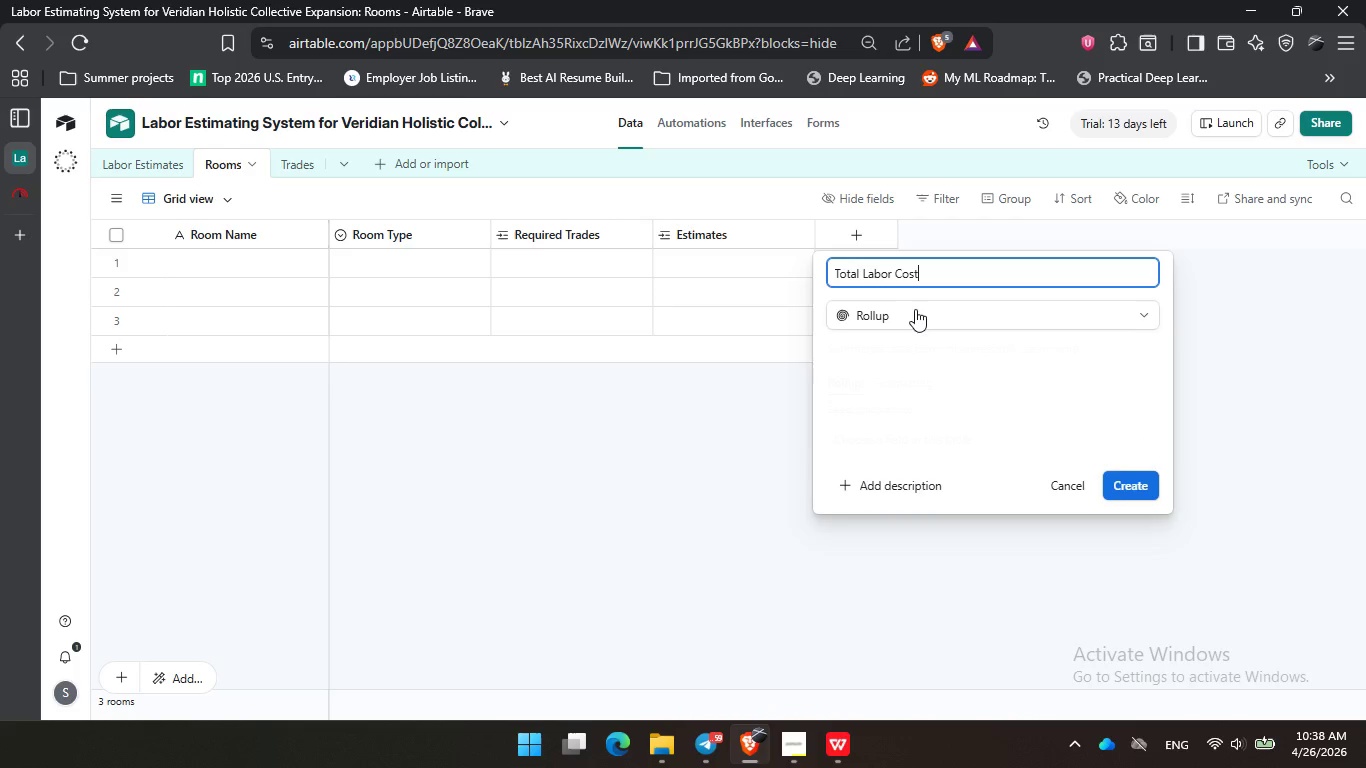 
key(Enter)
 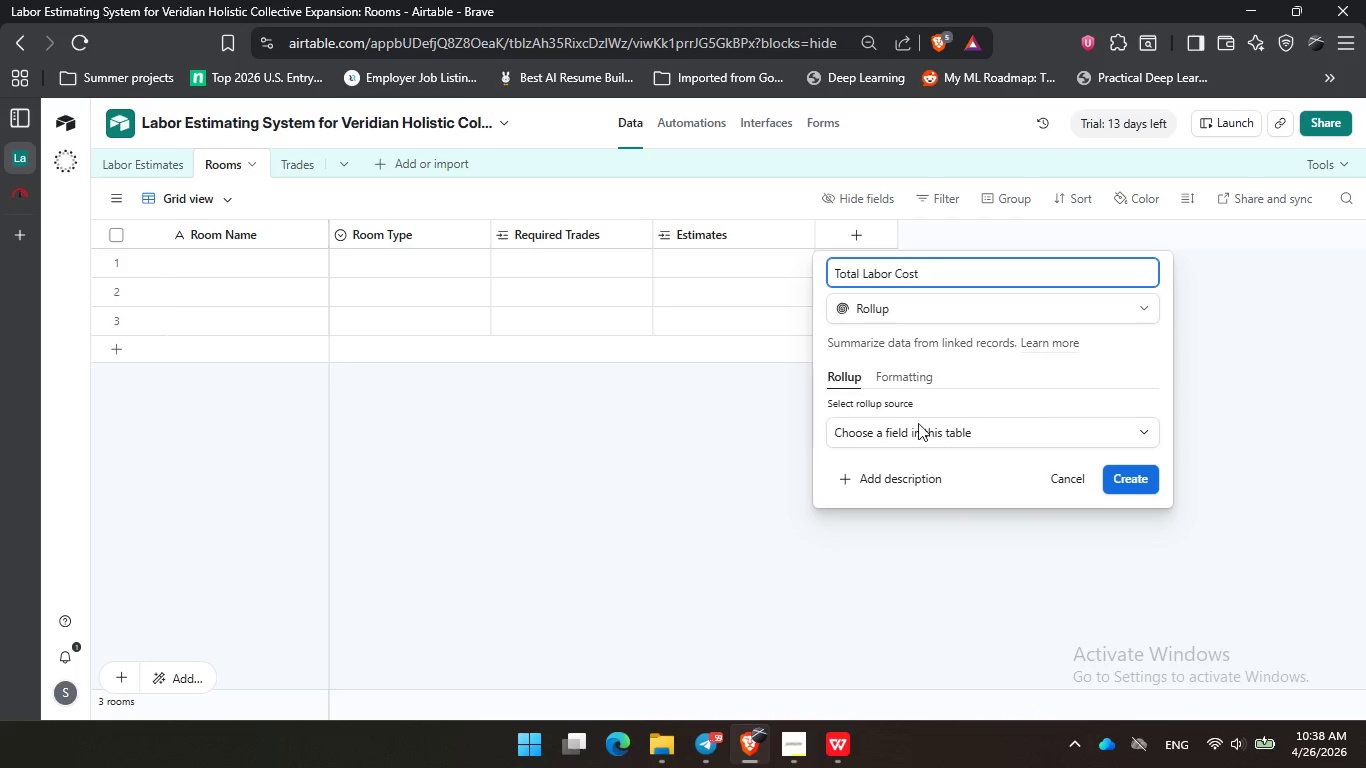 
left_click([920, 426])
 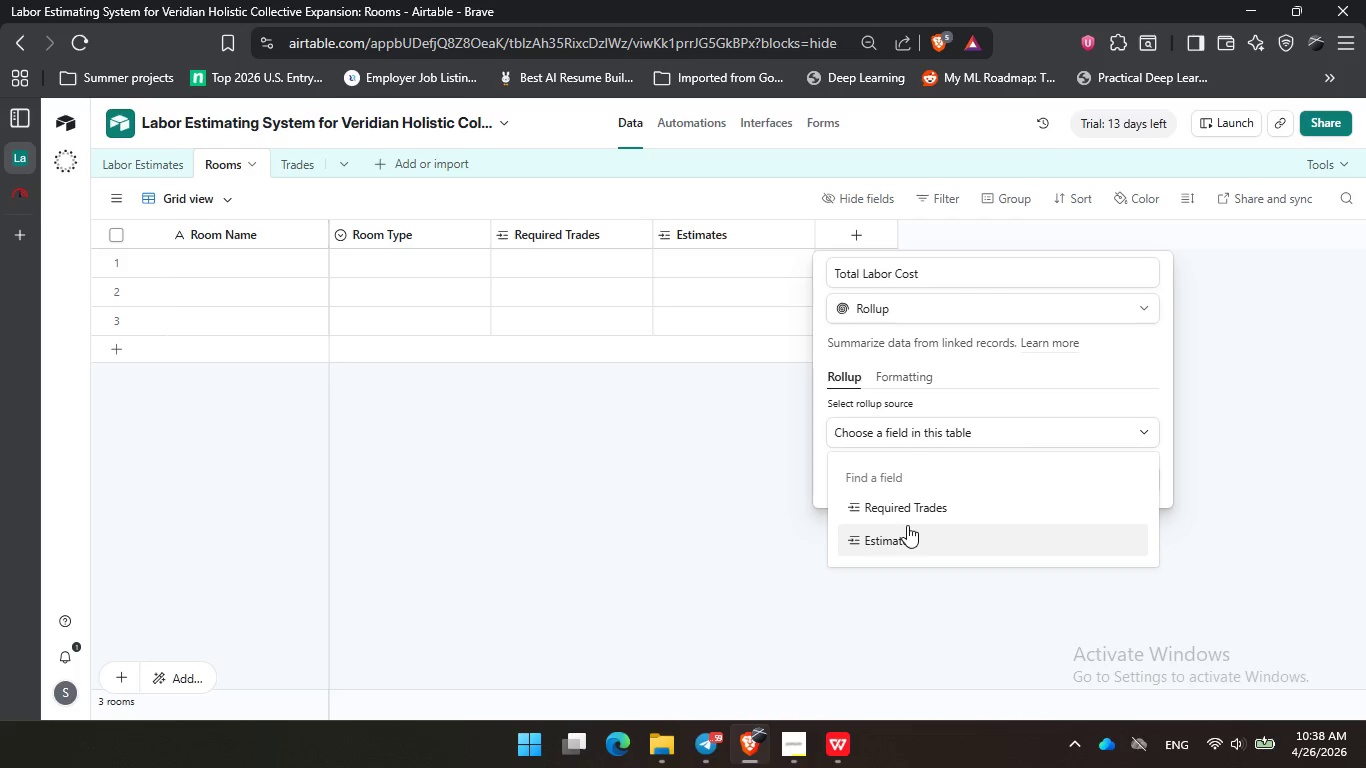 
left_click([909, 536])
 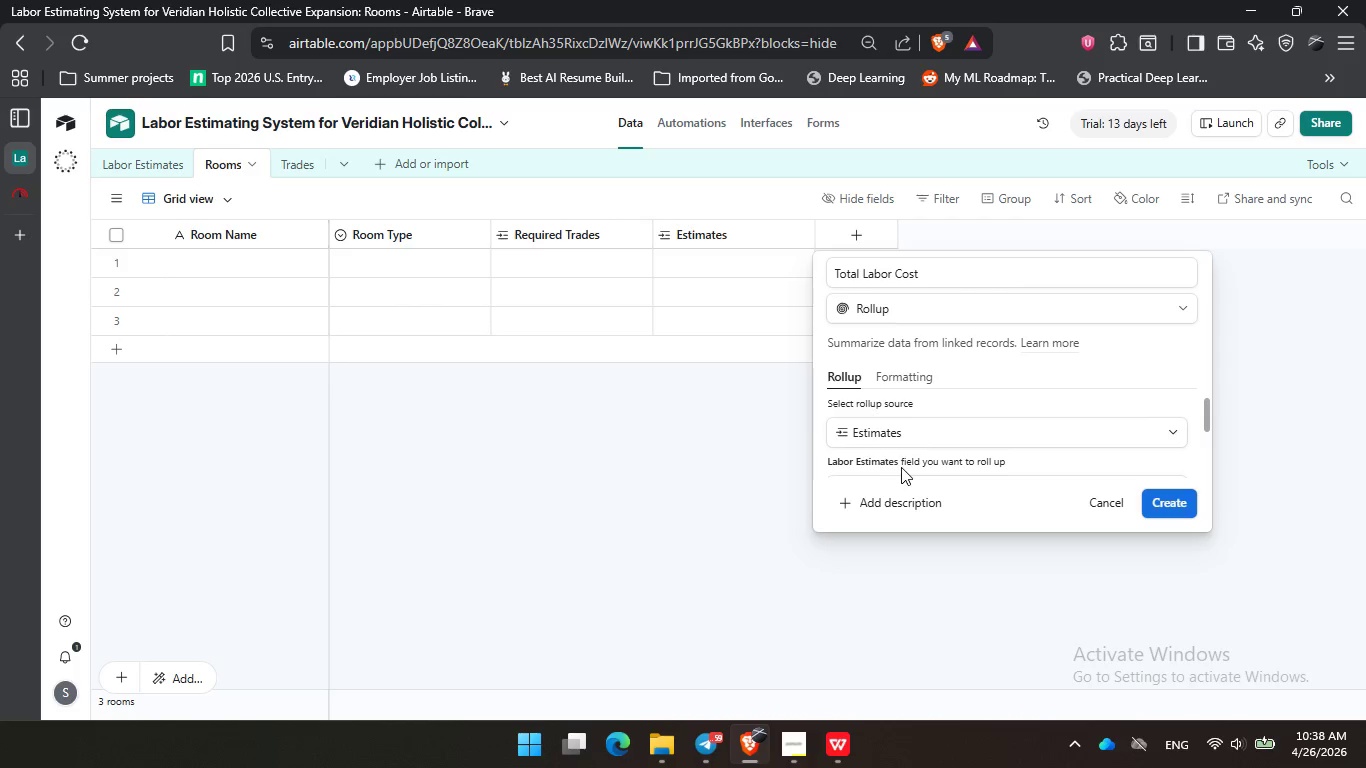 
scroll: coordinate [901, 467], scroll_direction: down, amount: 1.0
 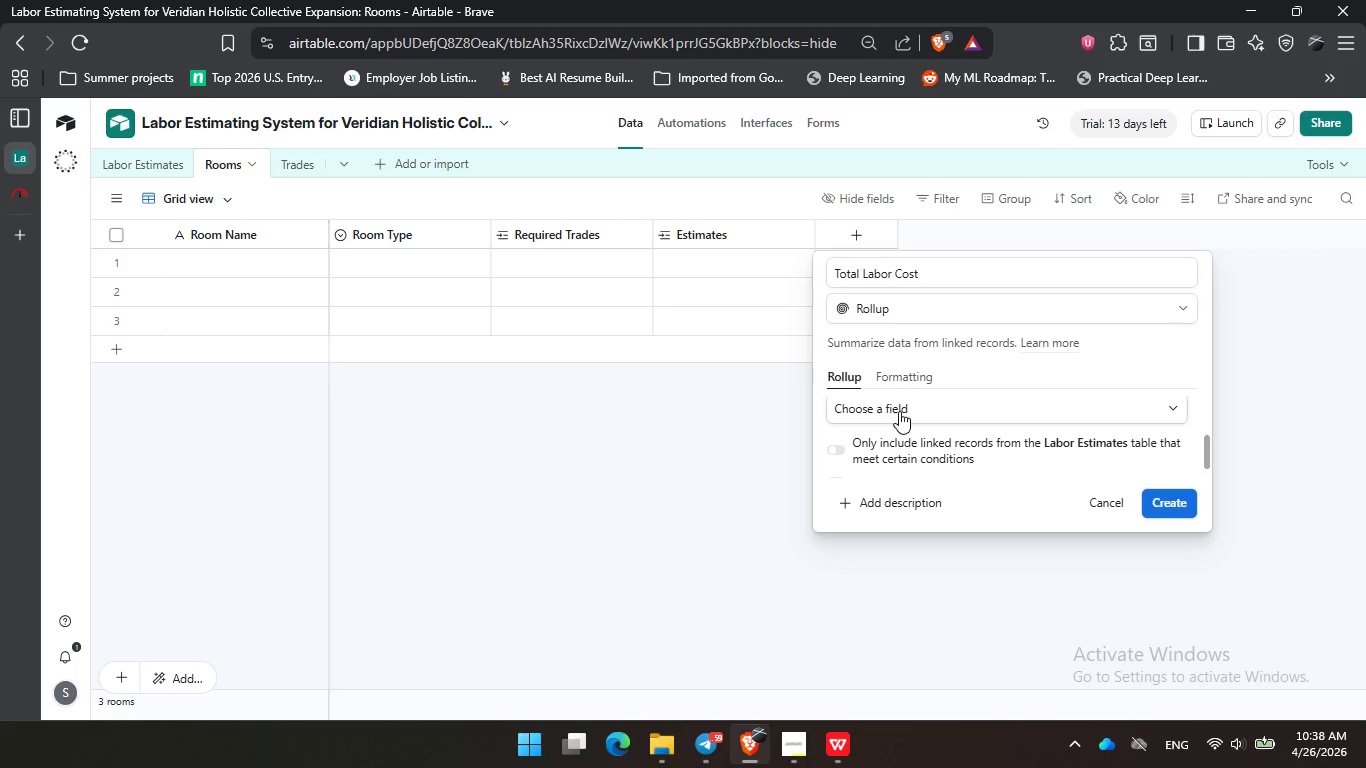 
left_click([899, 410])
 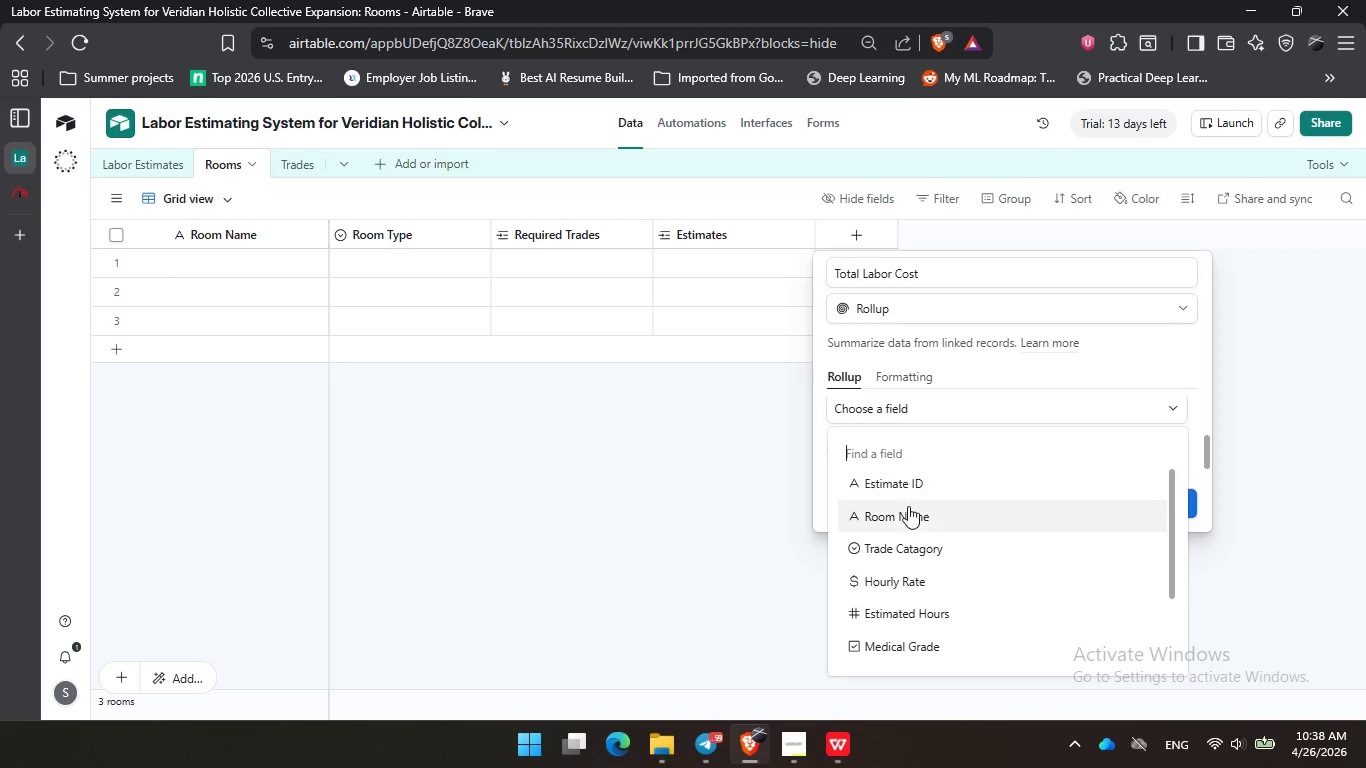 
scroll: coordinate [908, 510], scroll_direction: down, amount: 1.0
 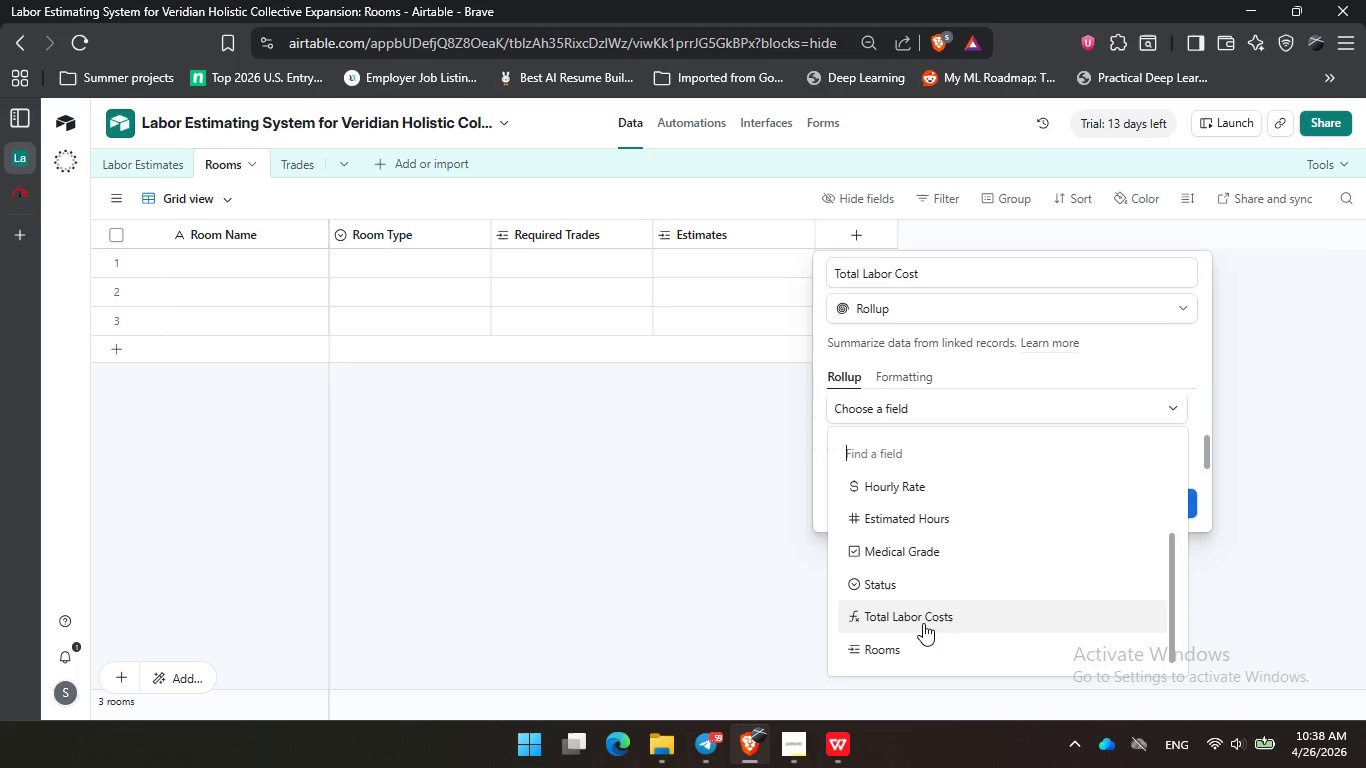 
left_click([923, 620])
 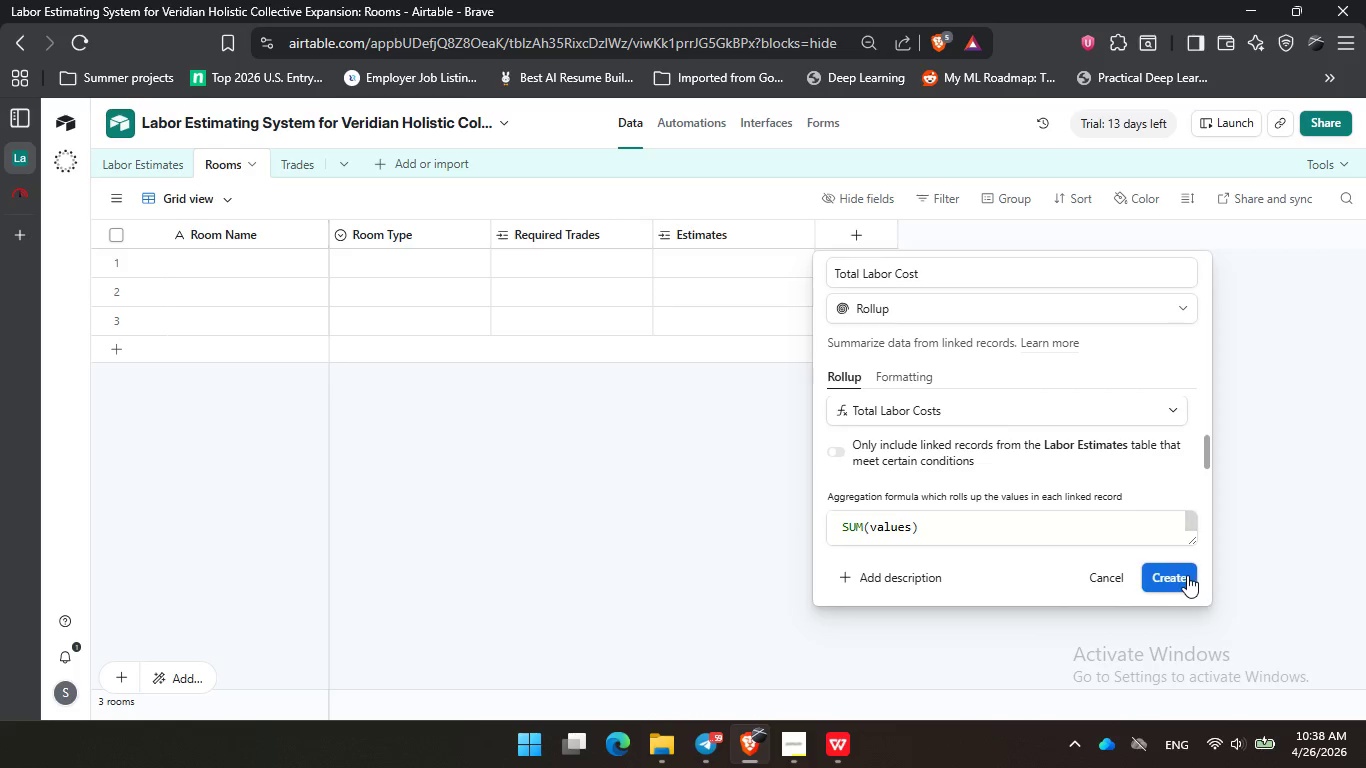 
left_click([1187, 575])
 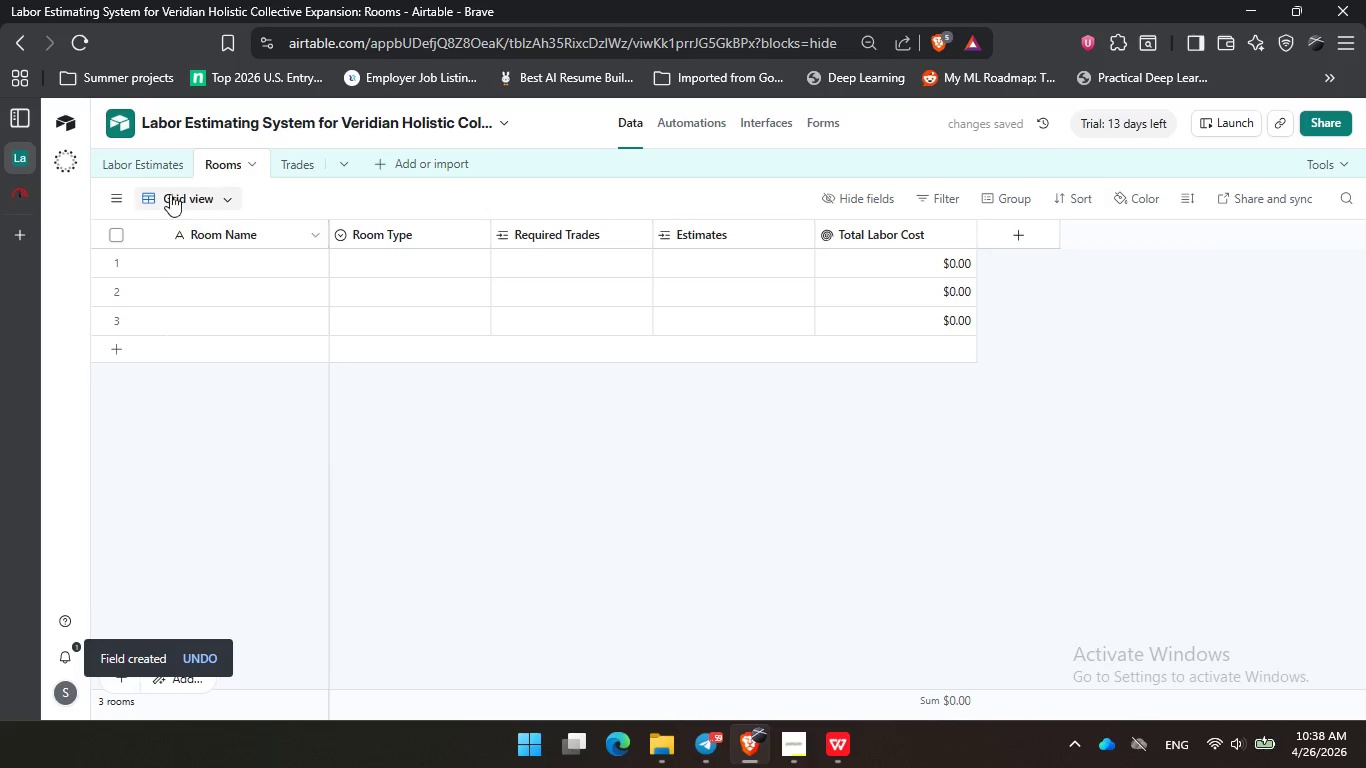 
left_click([146, 158])
 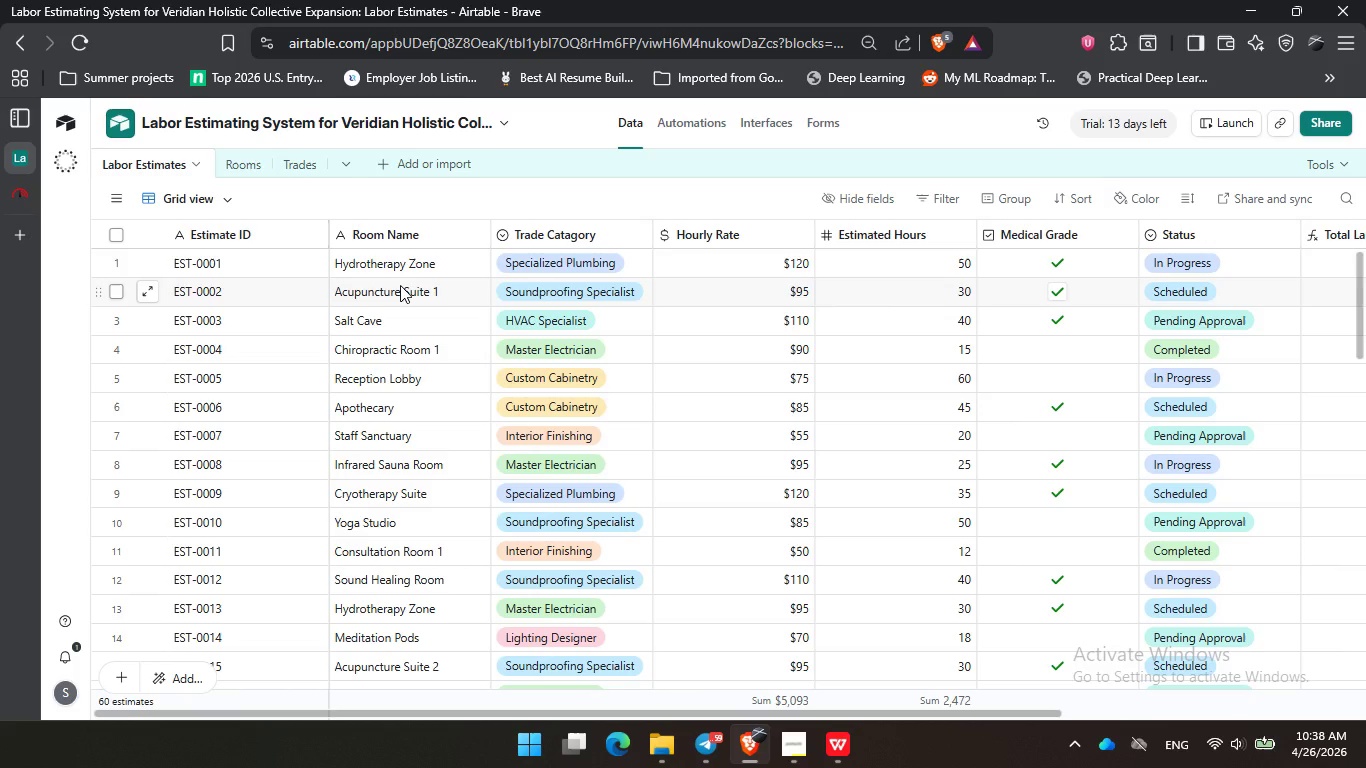 
wait(12.06)
 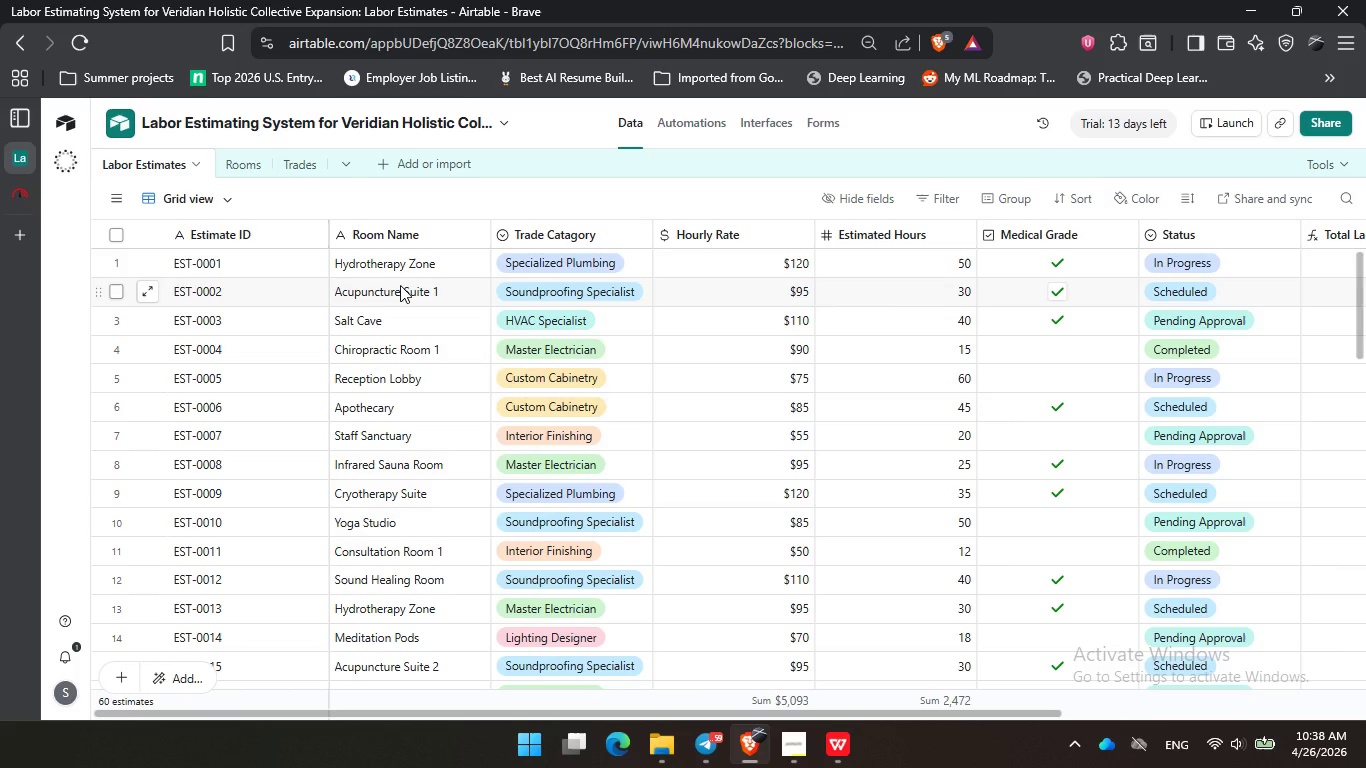 
left_click([243, 164])
 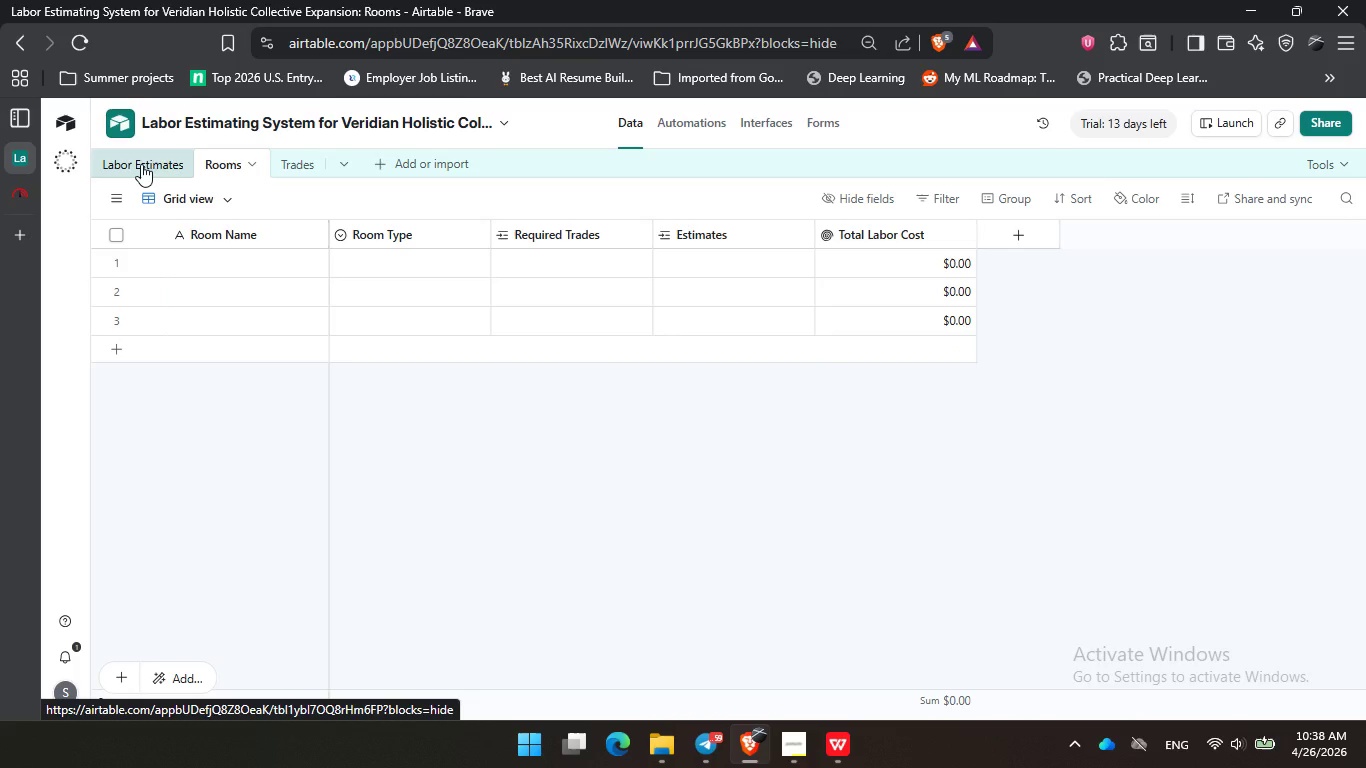 
left_click([141, 164])
 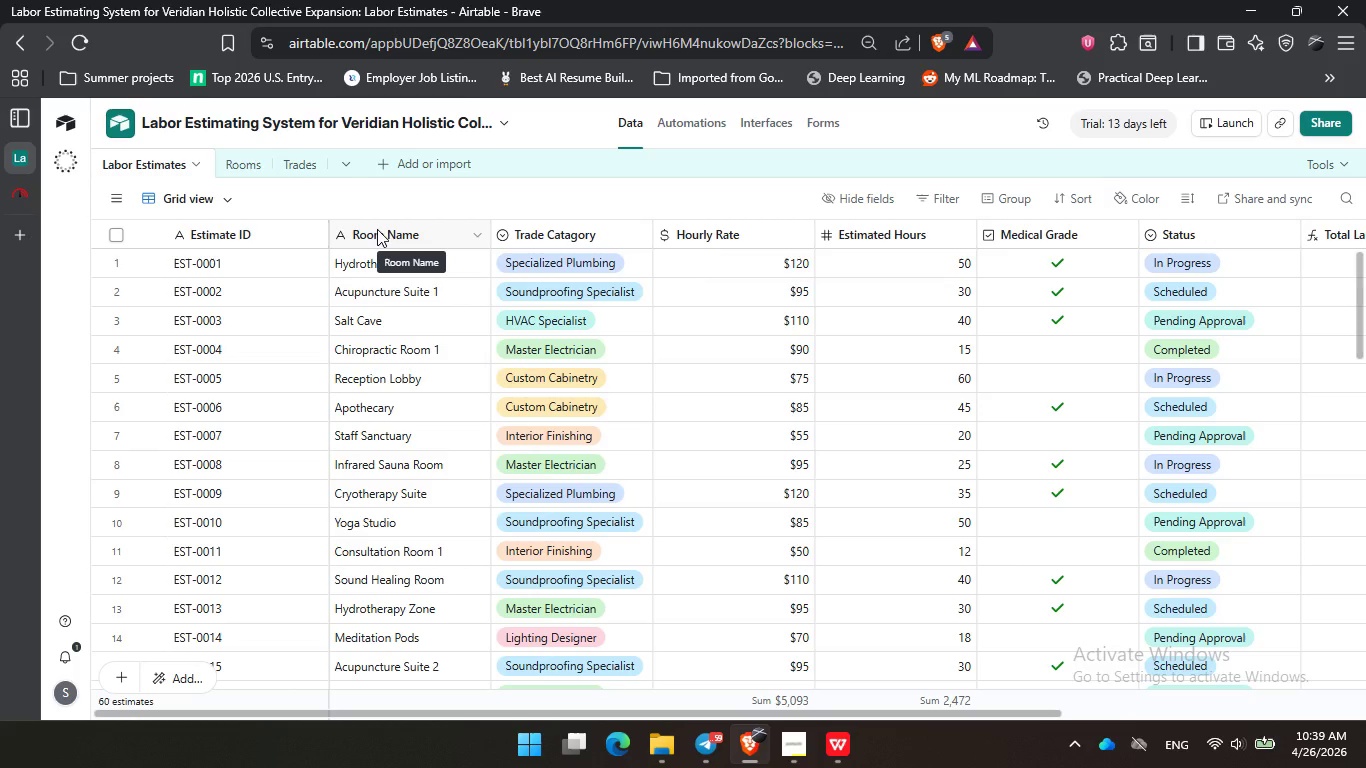 
wait(19.86)
 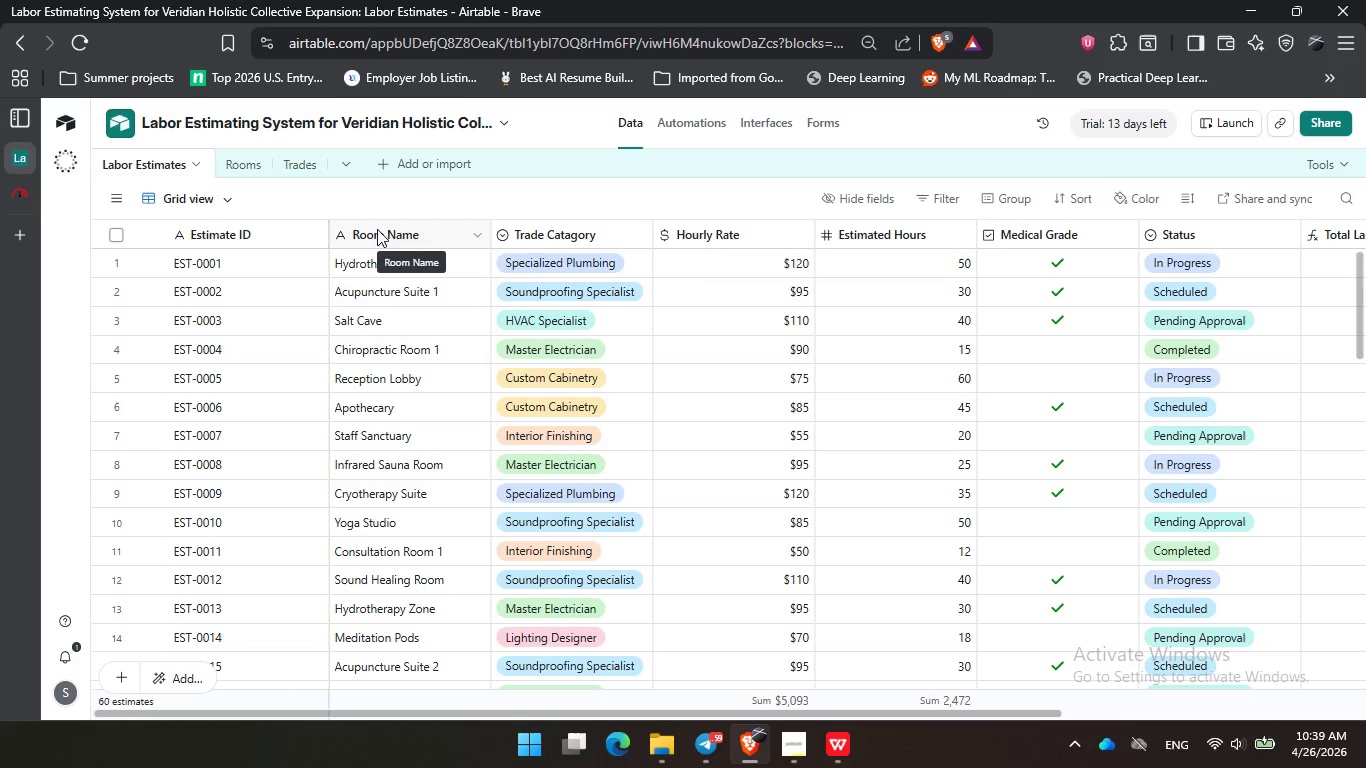 
left_click([223, 167])
 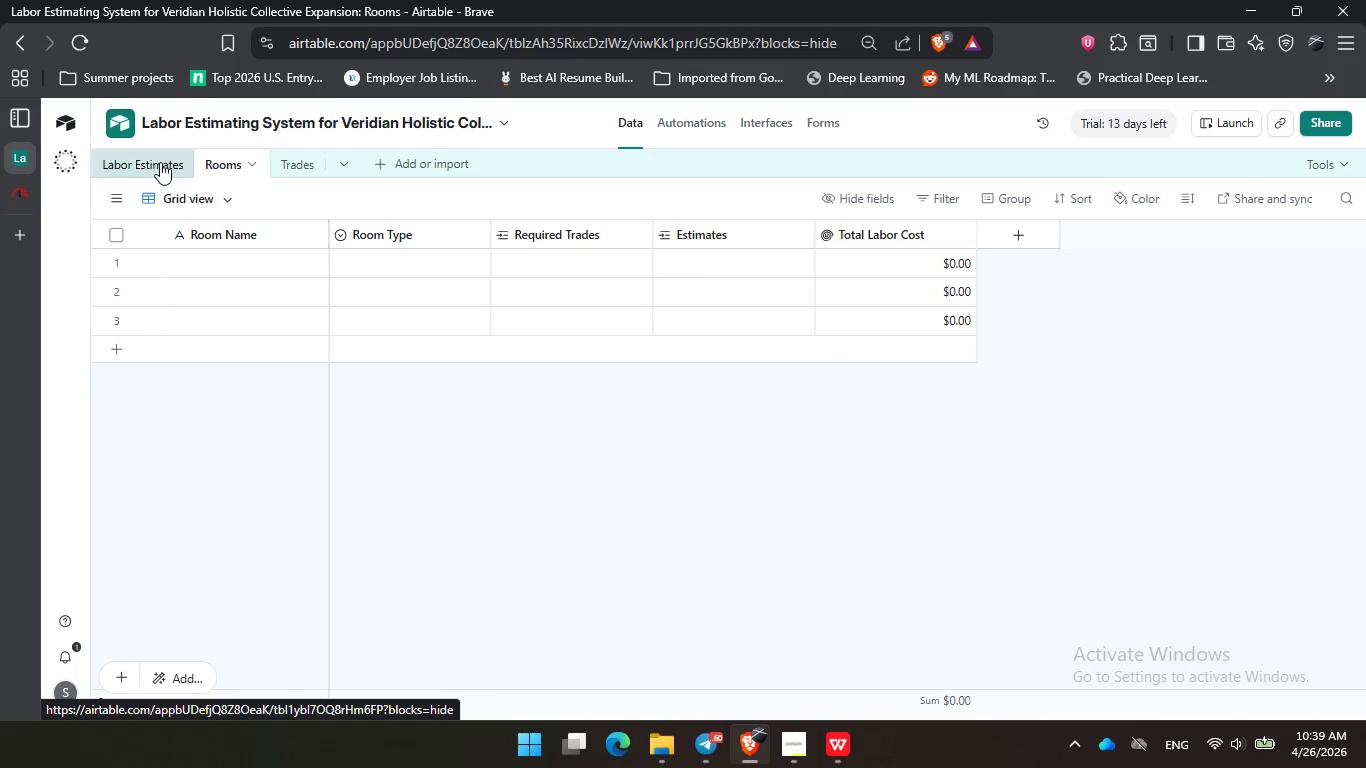 
left_click([160, 162])
 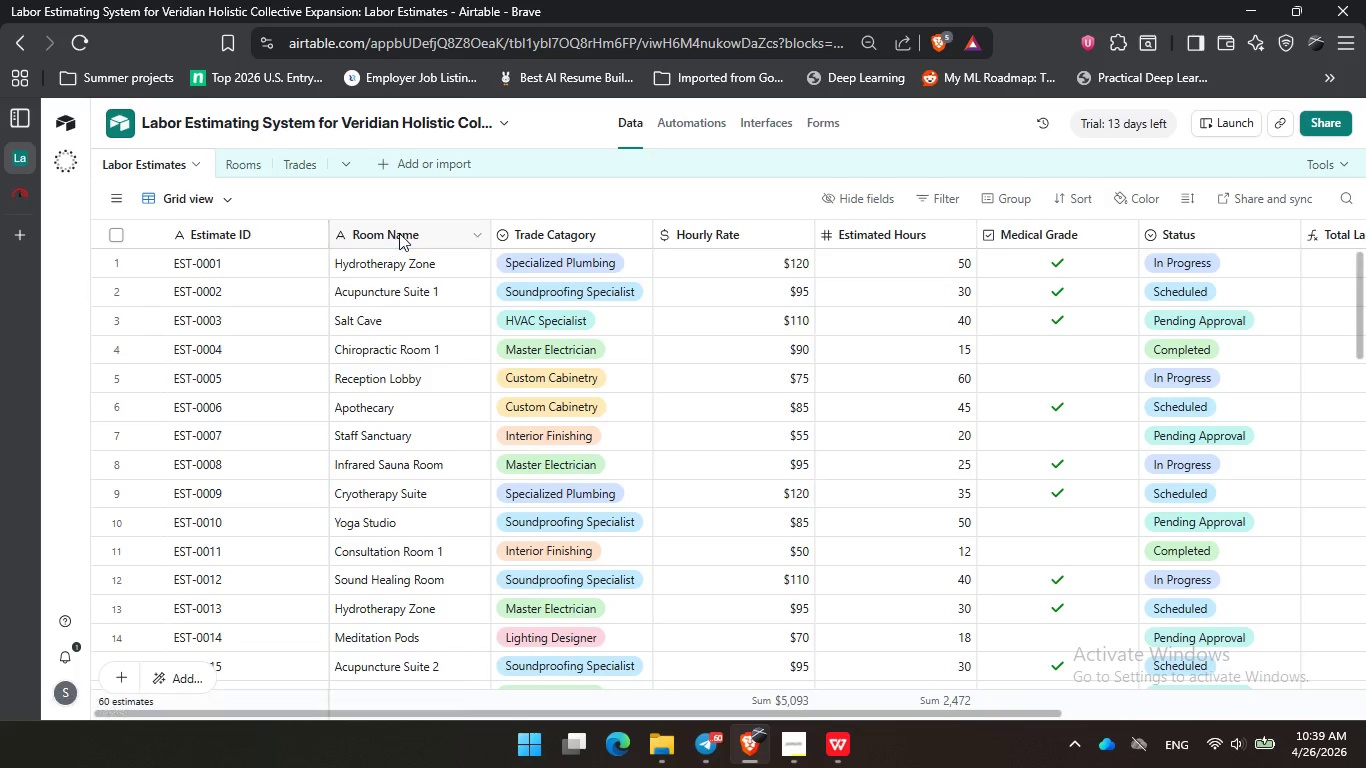 
right_click([399, 233])
 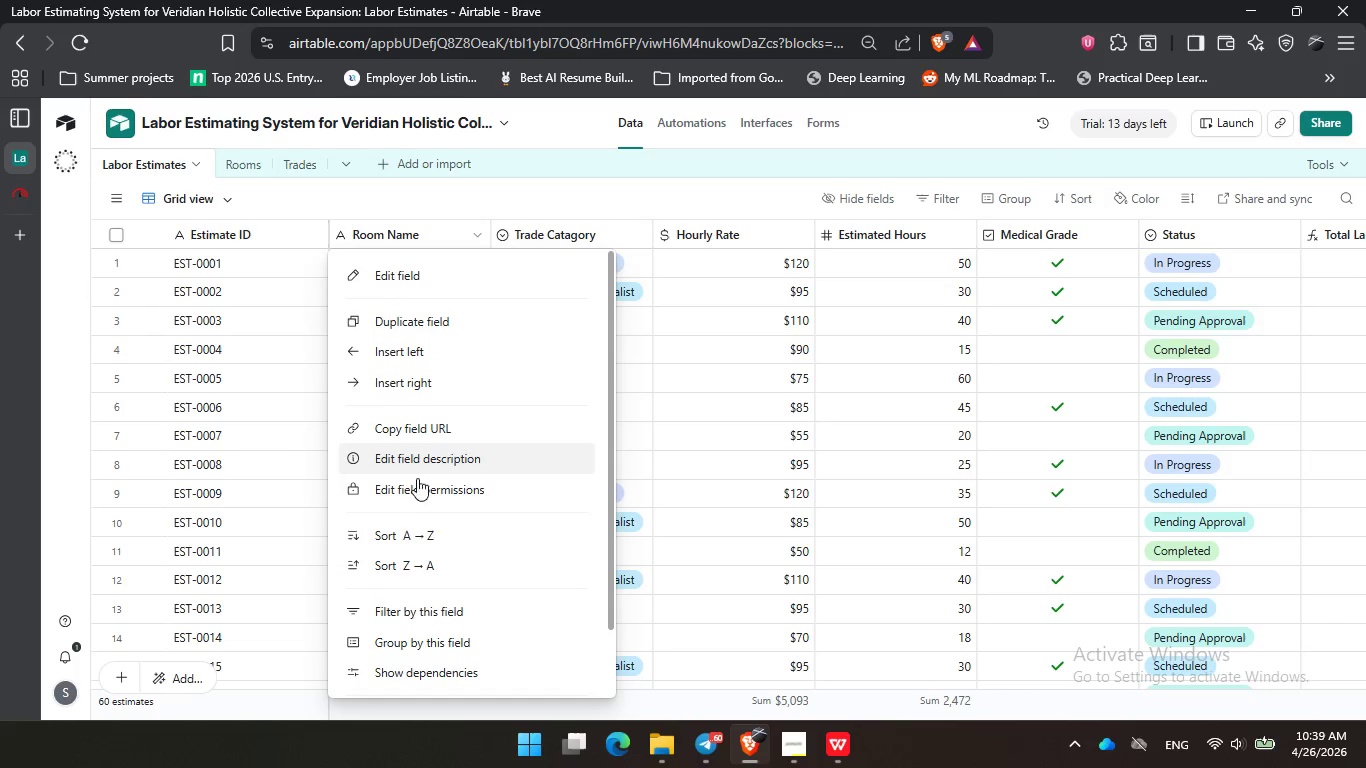 
scroll: coordinate [434, 521], scroll_direction: down, amount: 2.0
 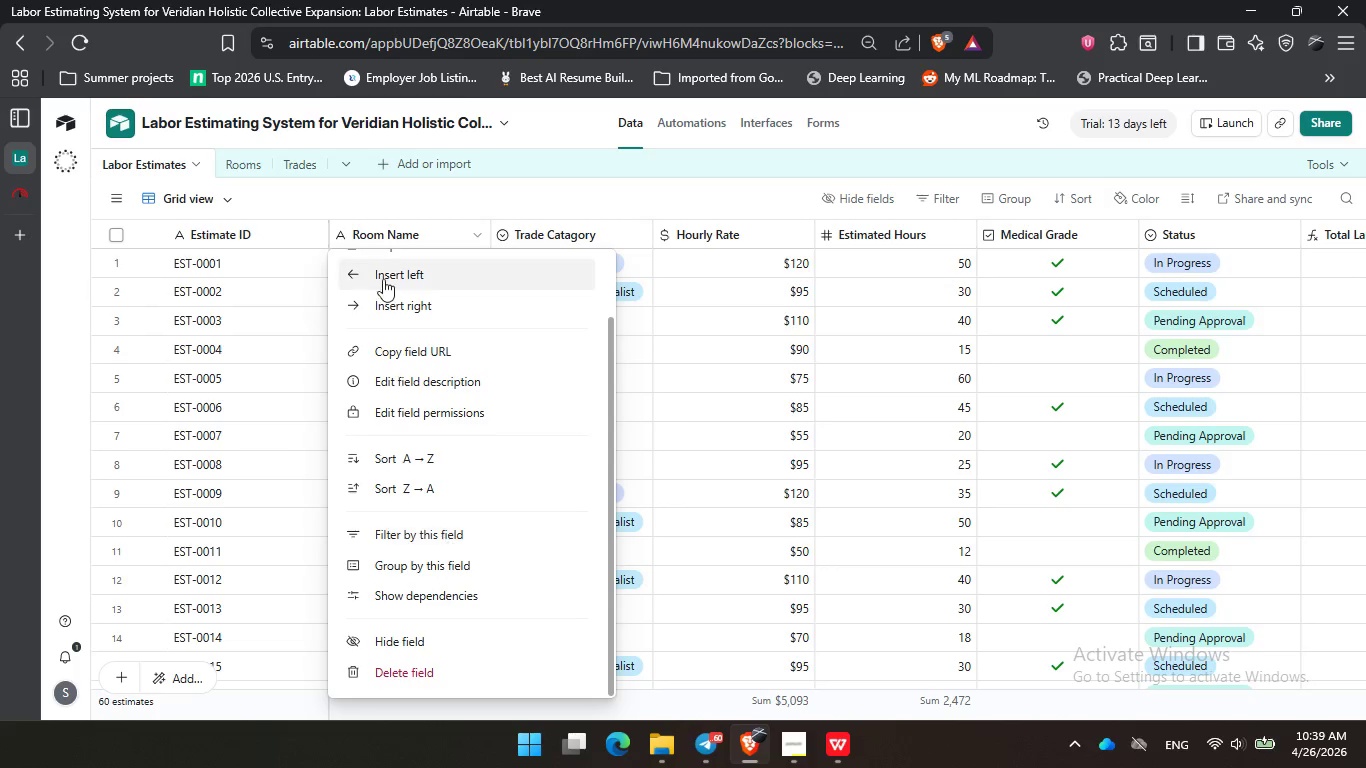 
scroll: coordinate [390, 272], scroll_direction: up, amount: 5.0
 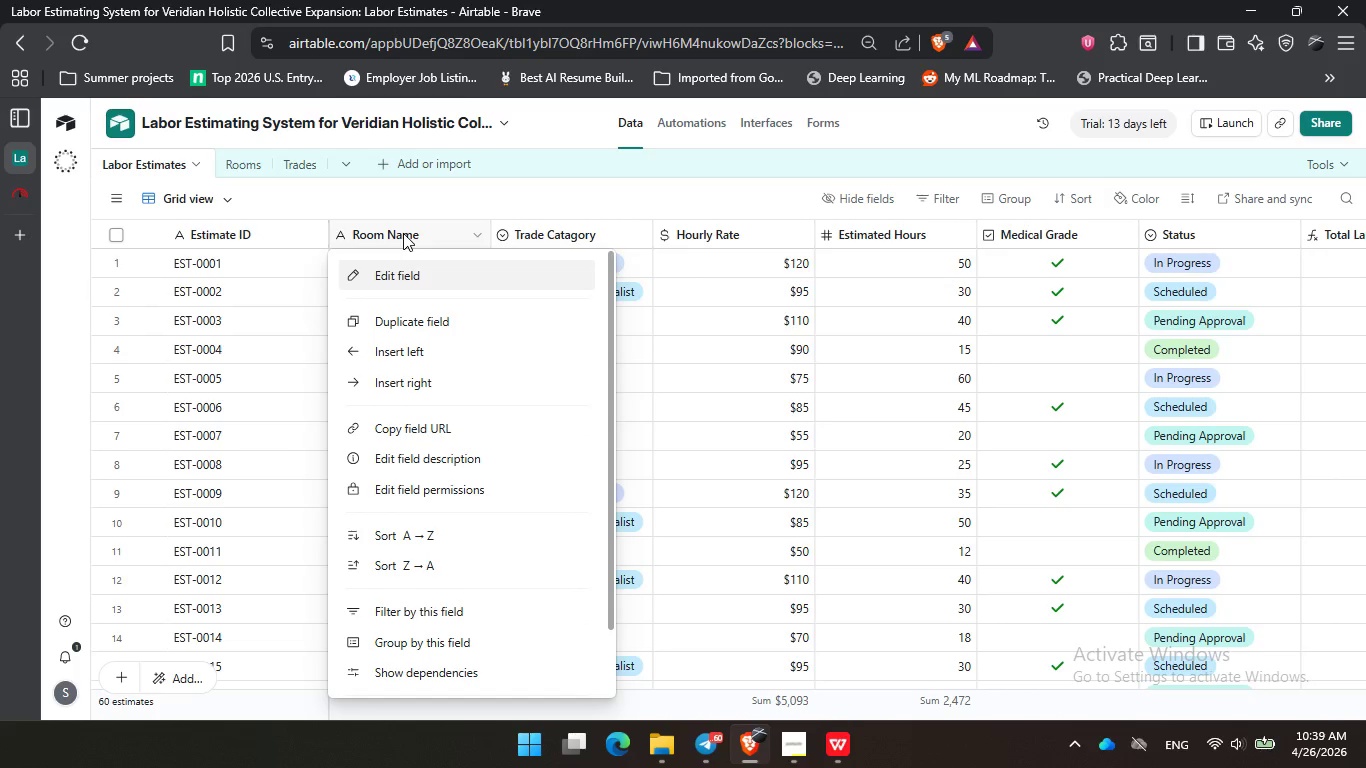 
double_click([403, 233])
 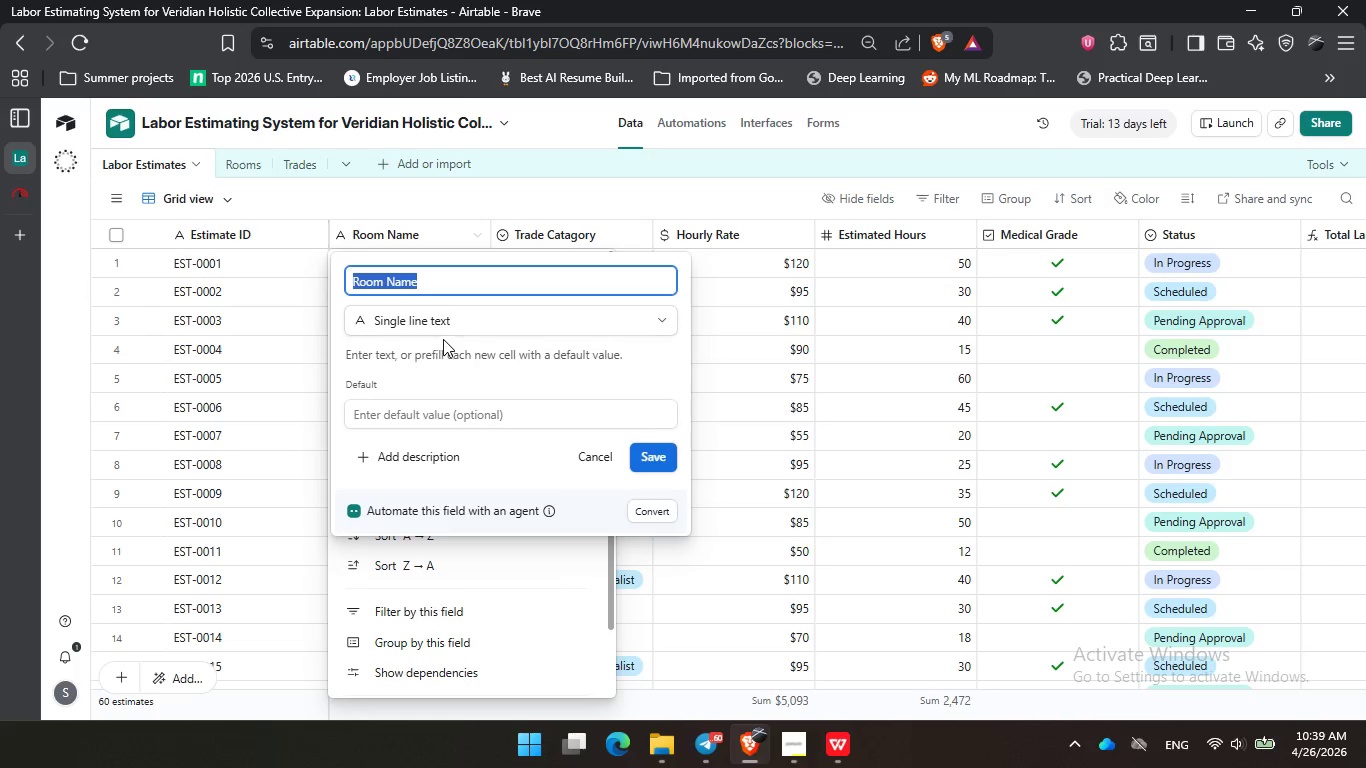 
left_click([445, 331])
 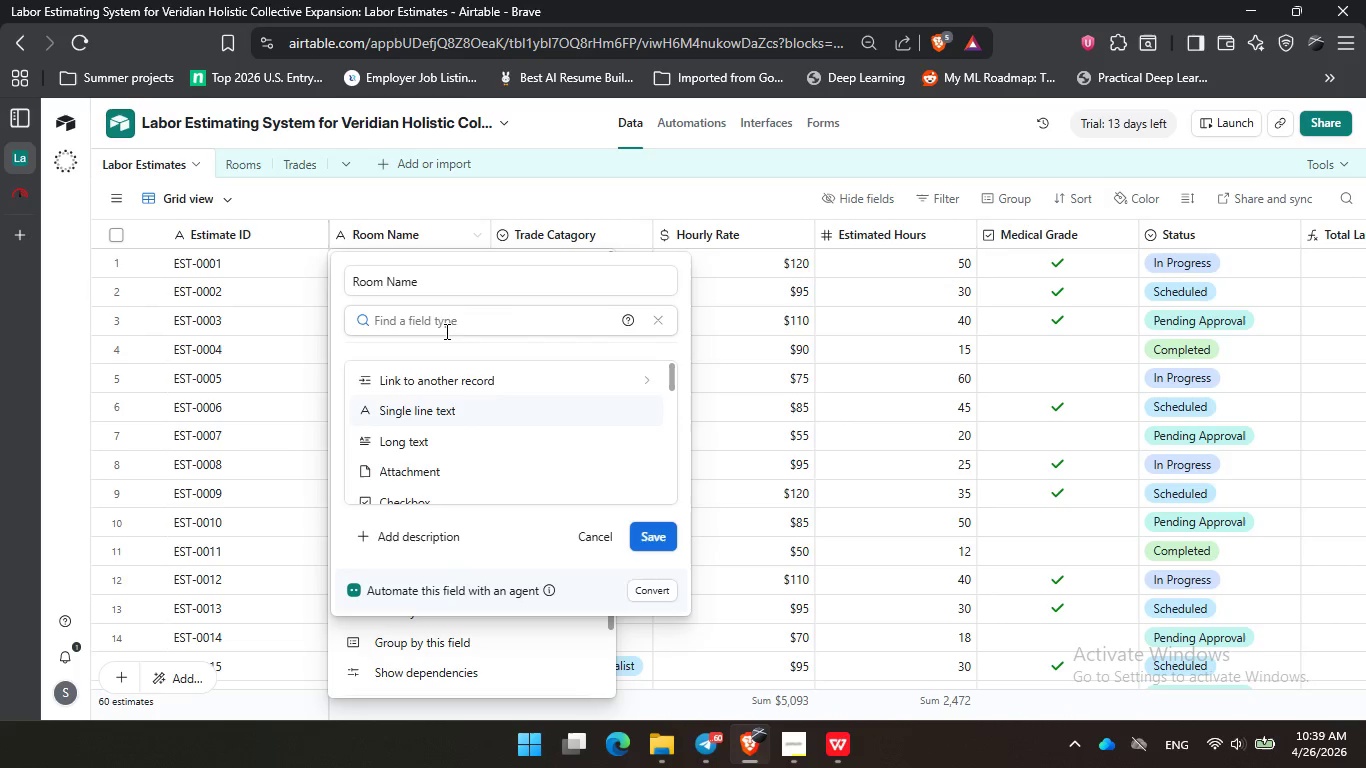 
type(lin)
 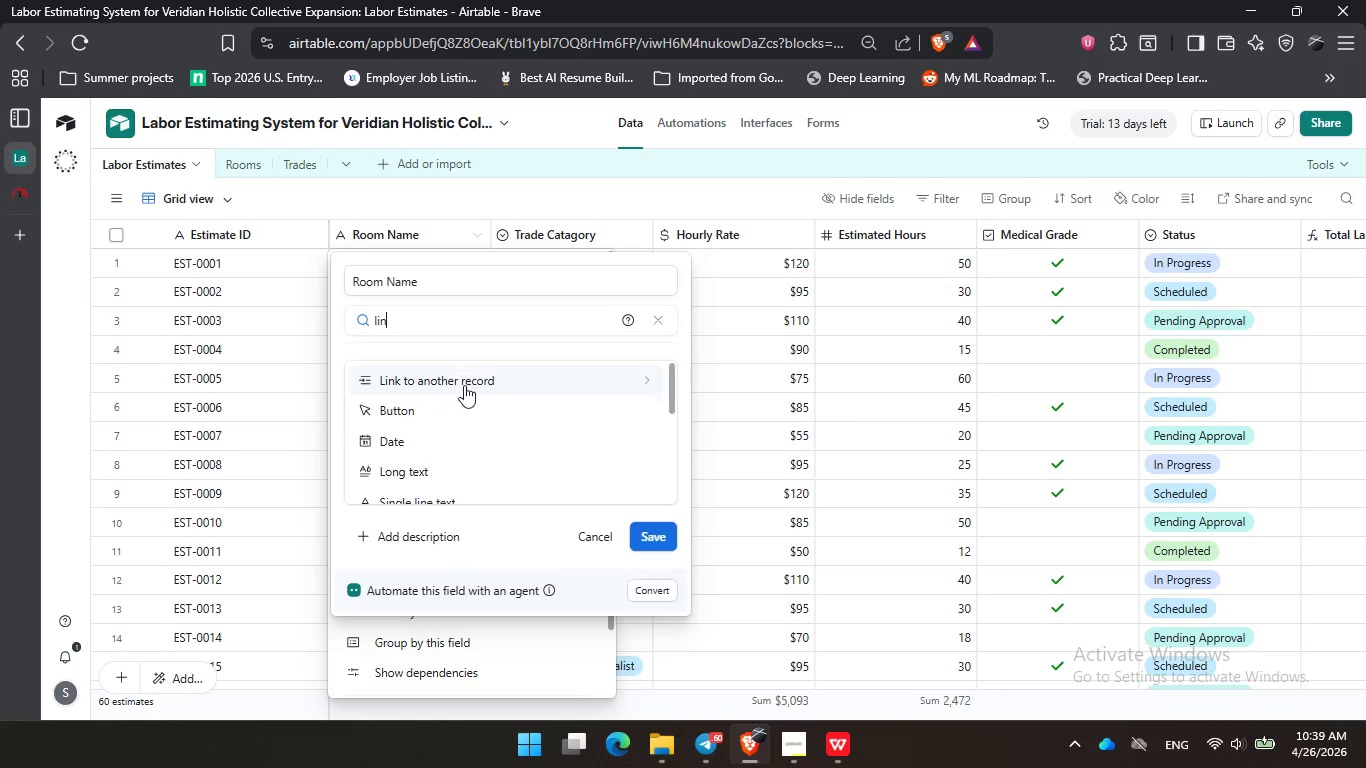 
left_click([465, 390])
 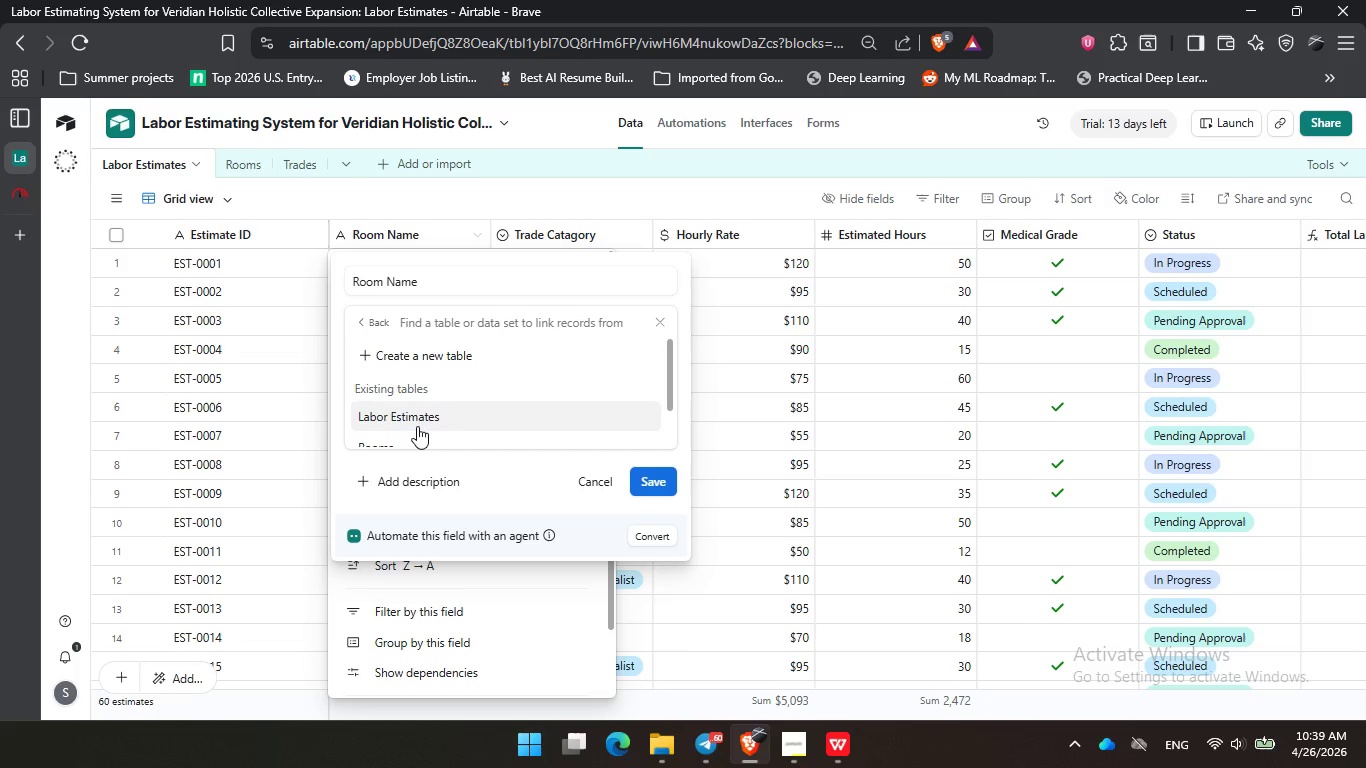 
scroll: coordinate [417, 426], scroll_direction: down, amount: 1.0
 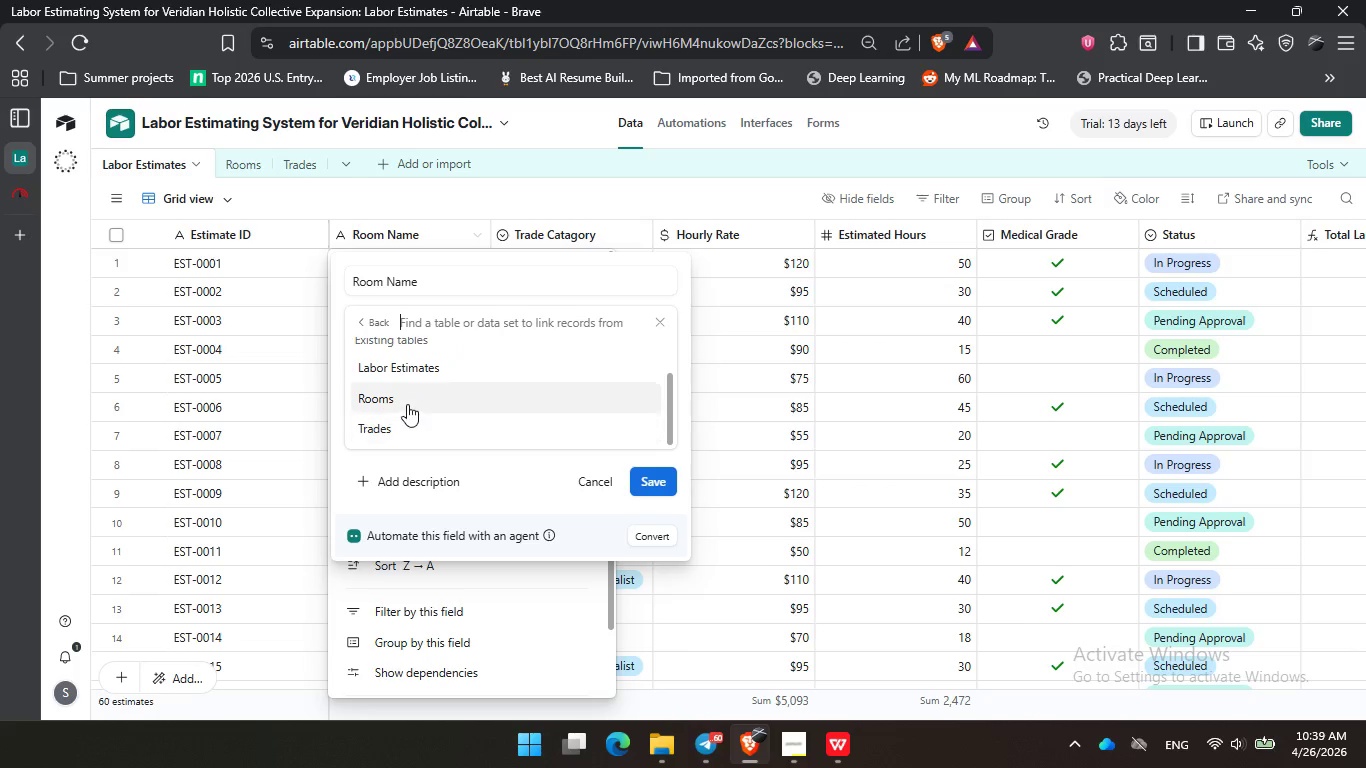 
left_click([407, 404])
 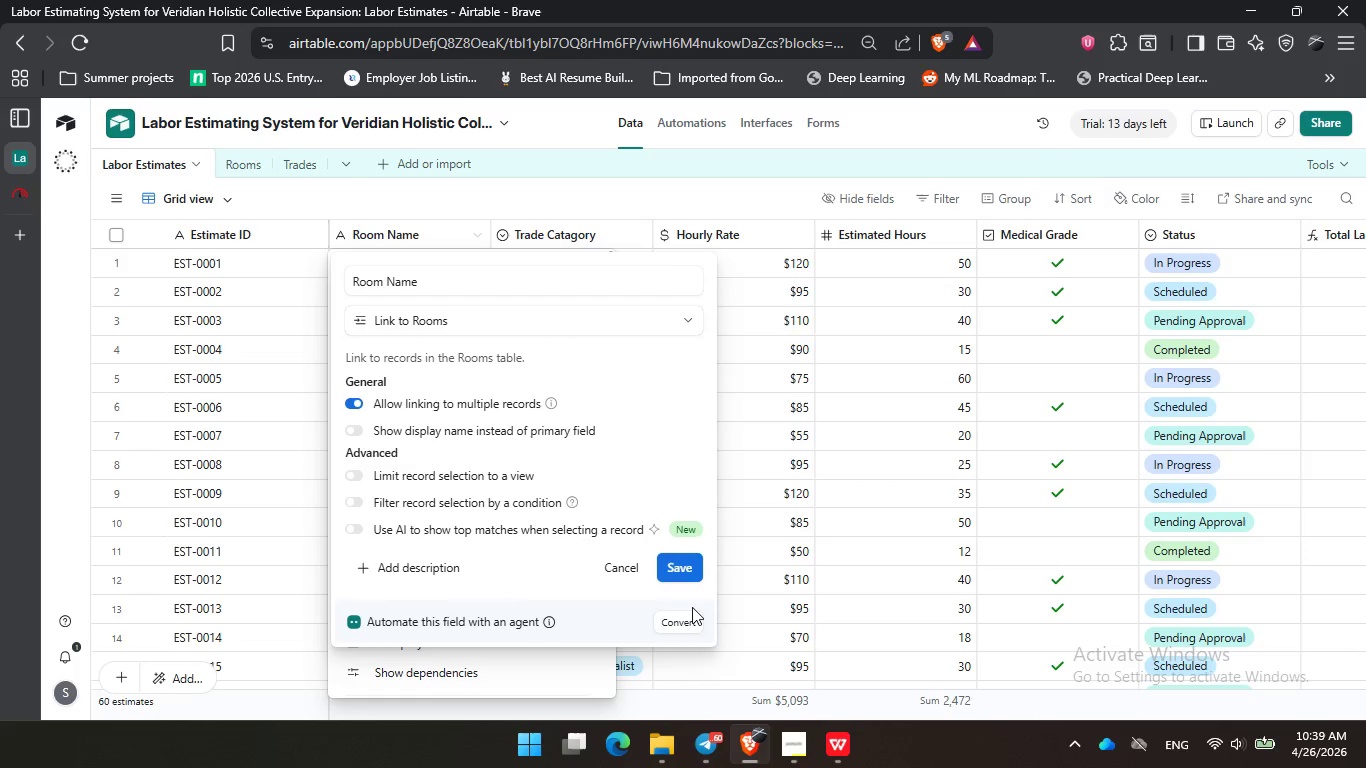 
left_click([681, 577])
 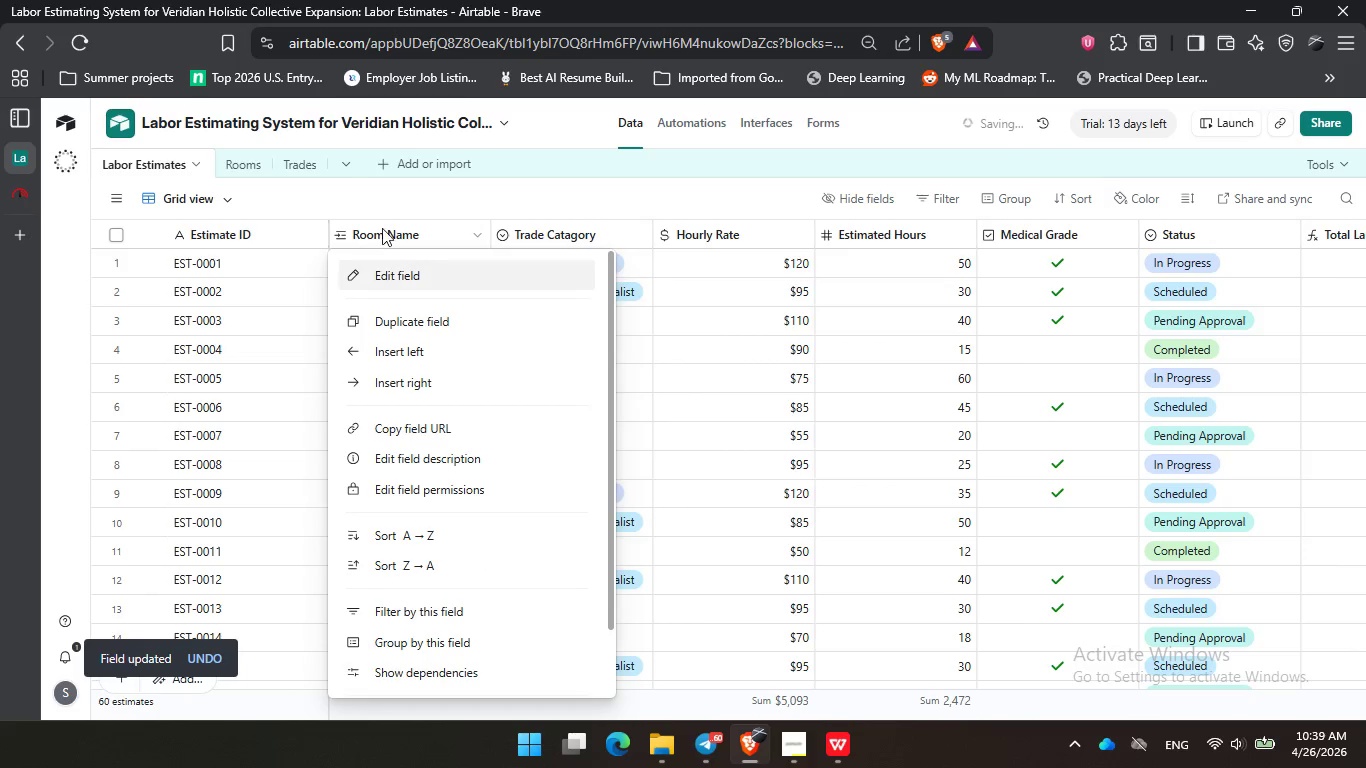 
left_click([385, 205])
 